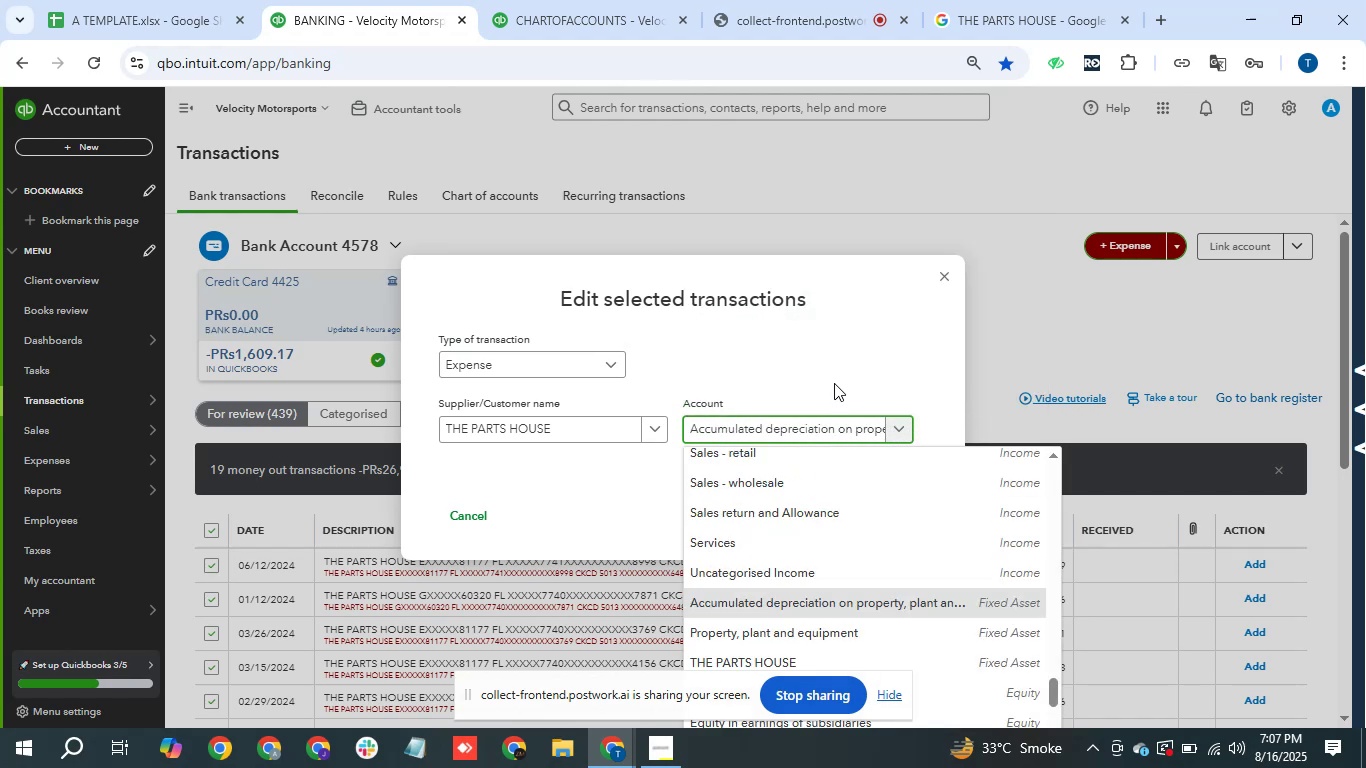 
left_click([816, 419])
 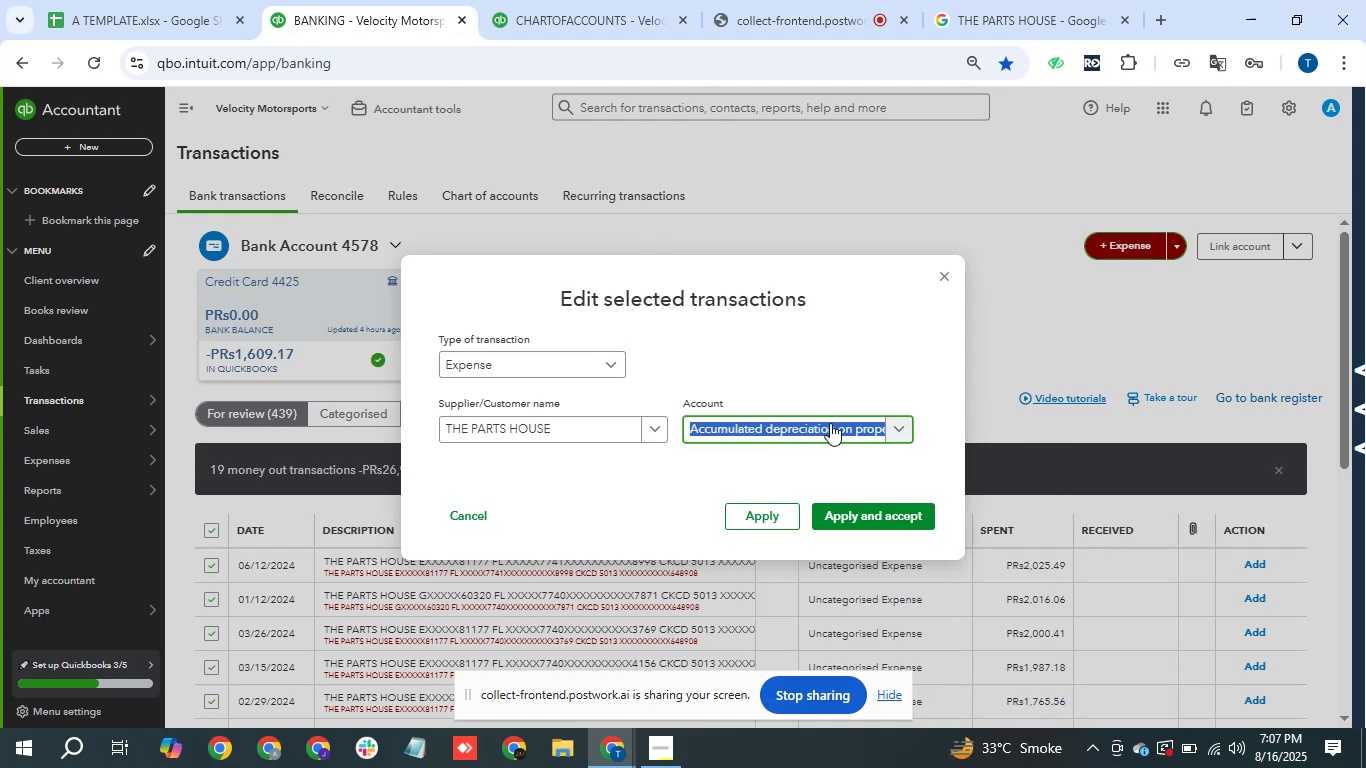 
key(Backspace)
key(Backspace)
type(f)
key(Backspace)
key(Backspace)
type(purc)
 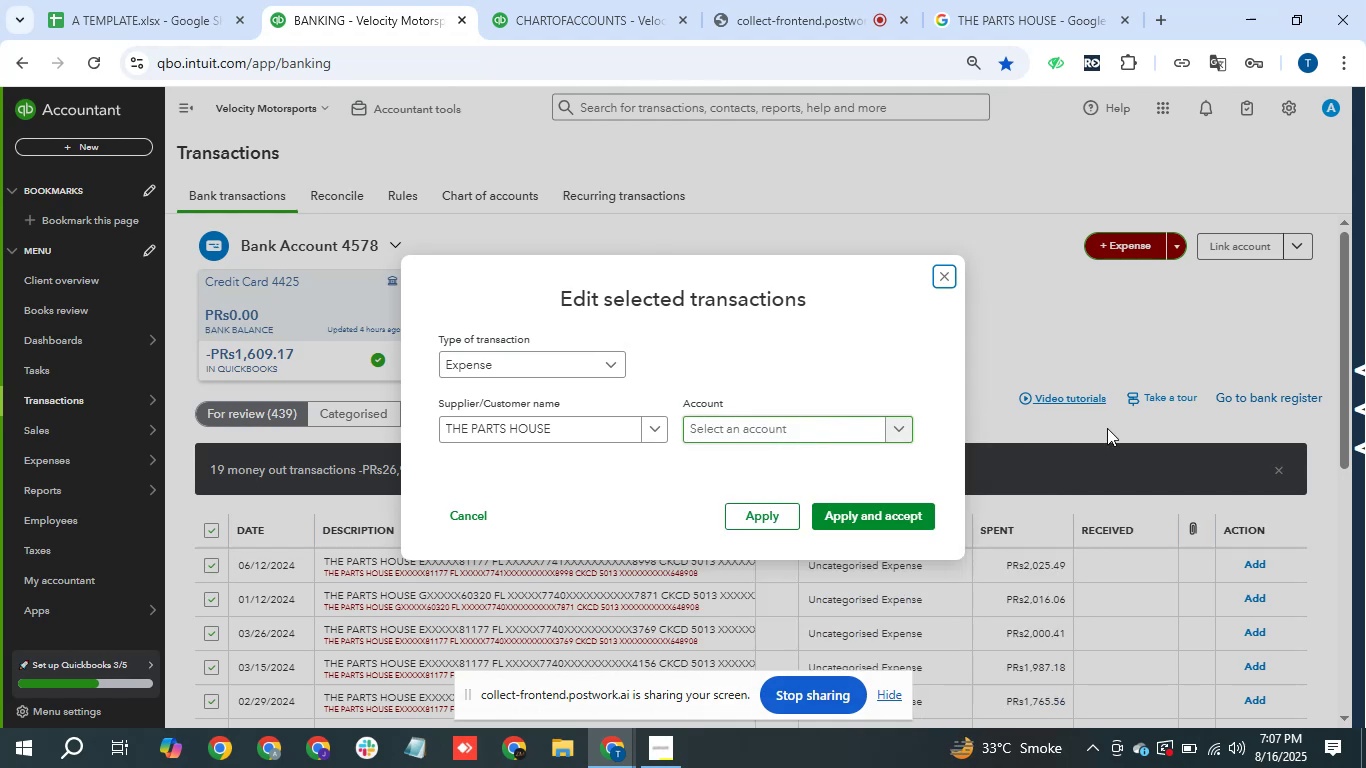 
mouse_move([778, 444])
 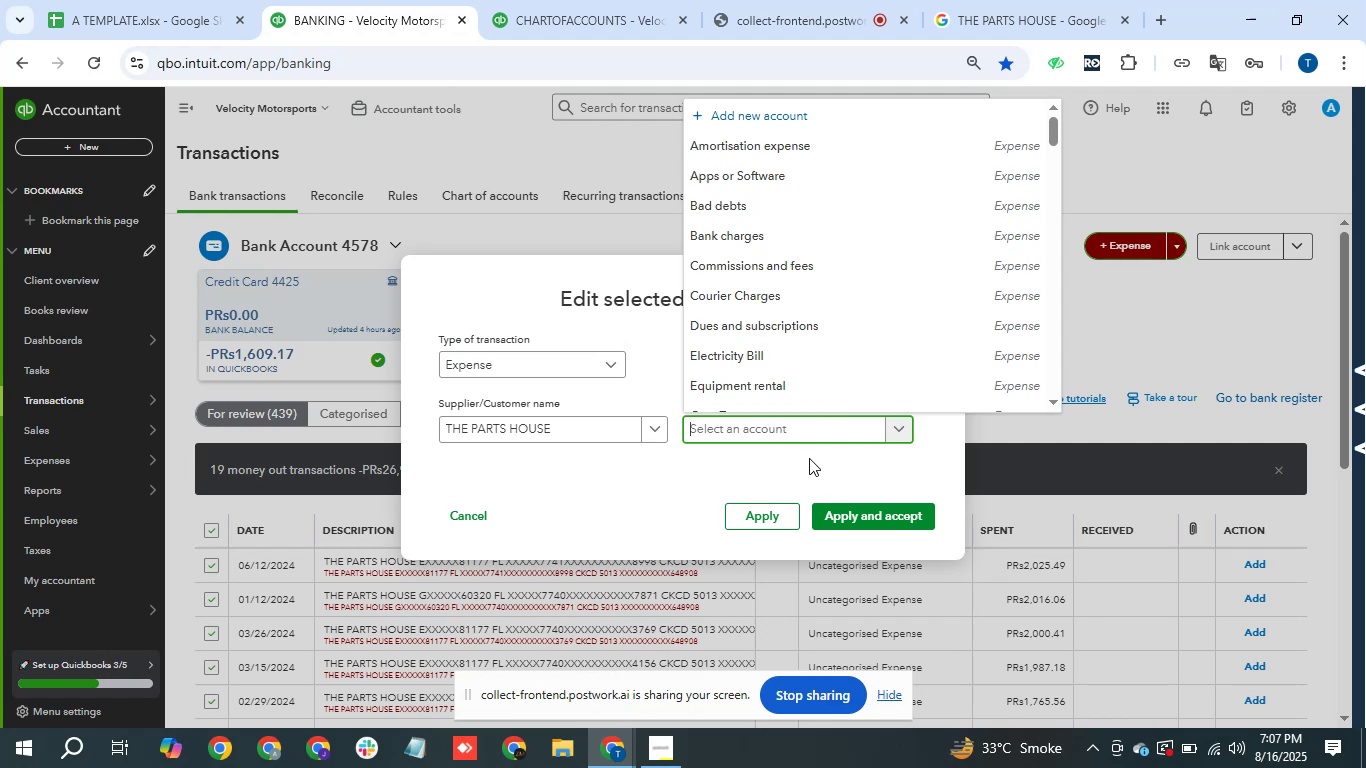 
type(pur)
key(Backspace)
key(Backspace)
key(Backspace)
key(Backspace)
type(equi)
 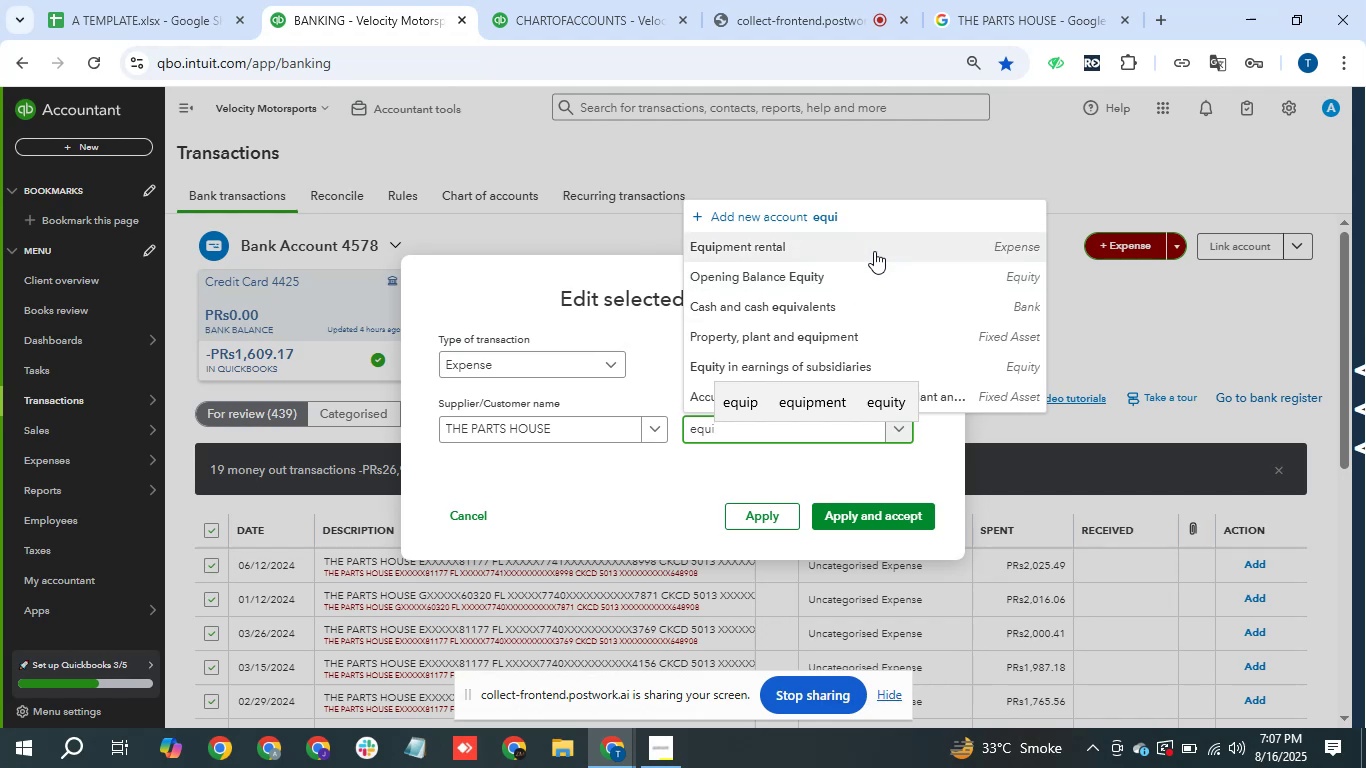 
wait(8.99)
 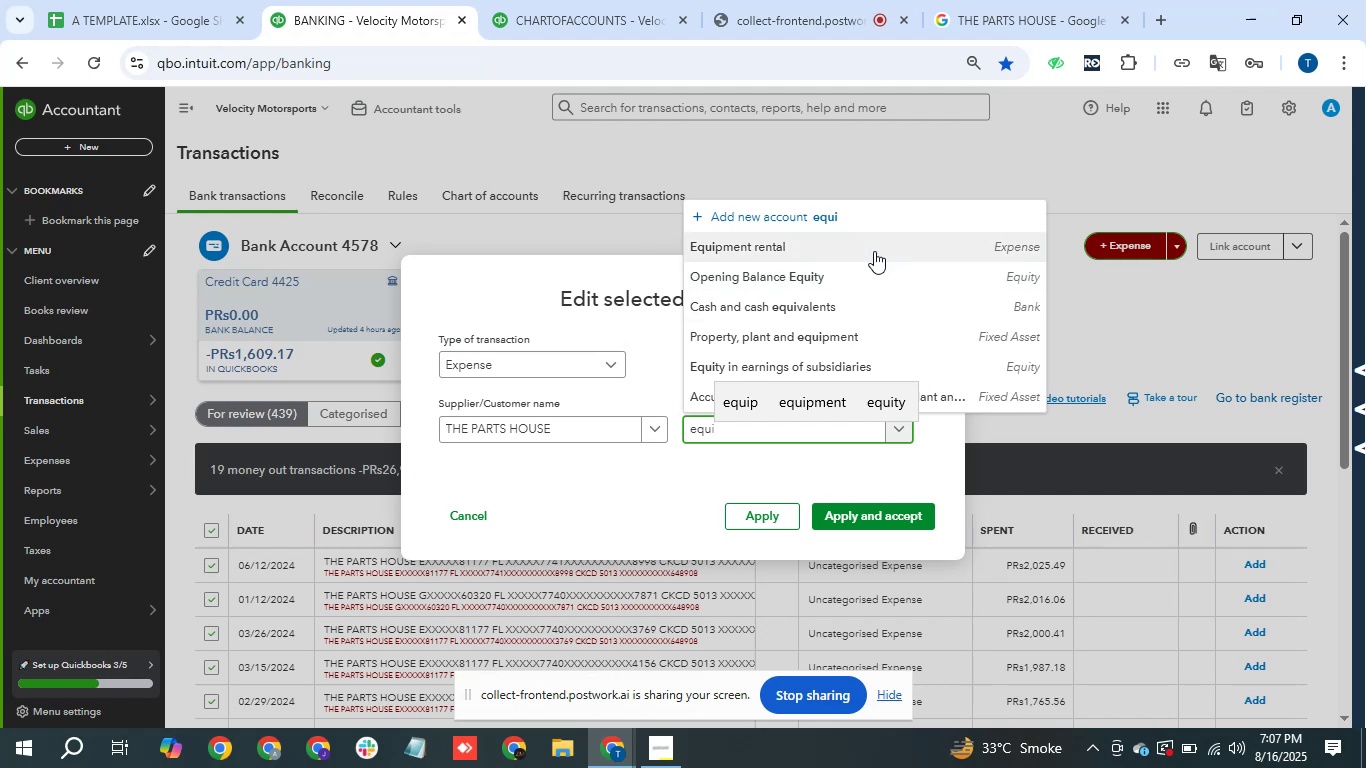 
left_click([980, 330])
 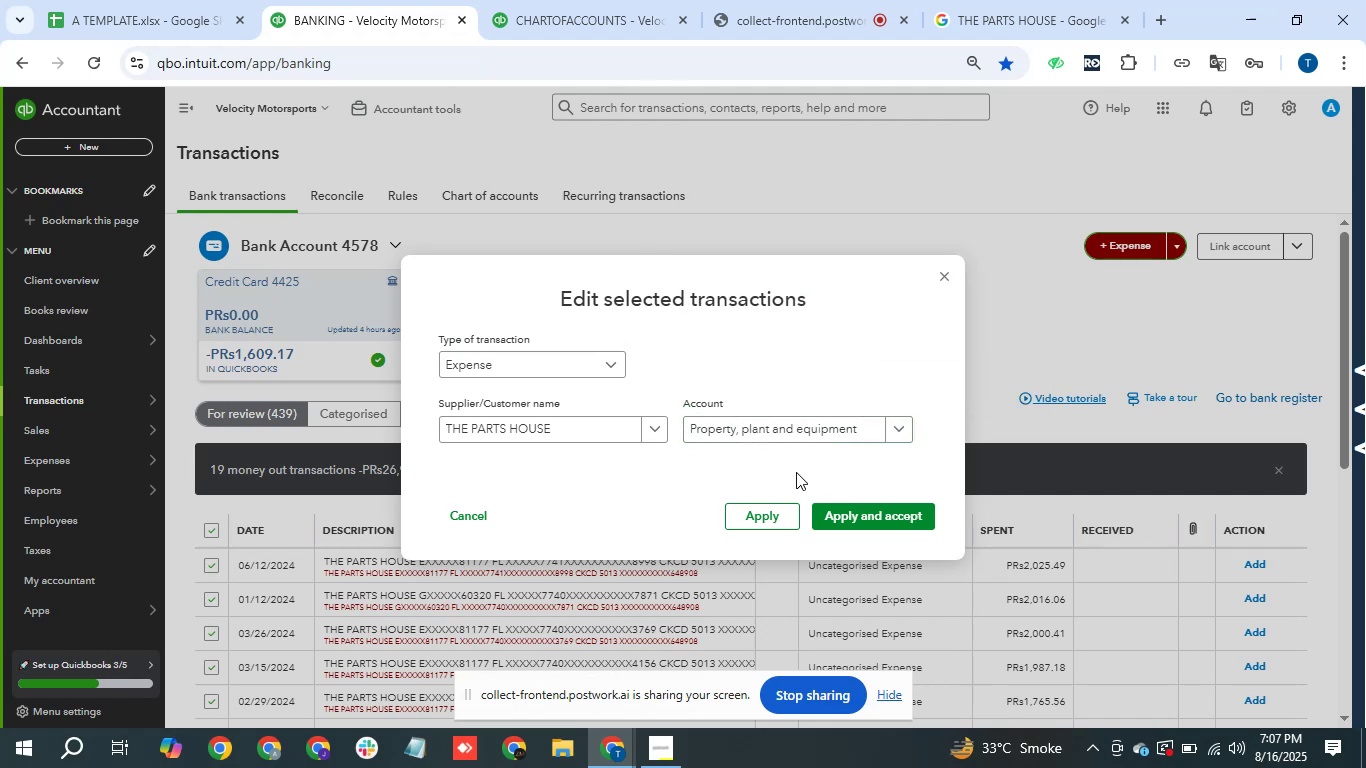 
left_click([870, 517])
 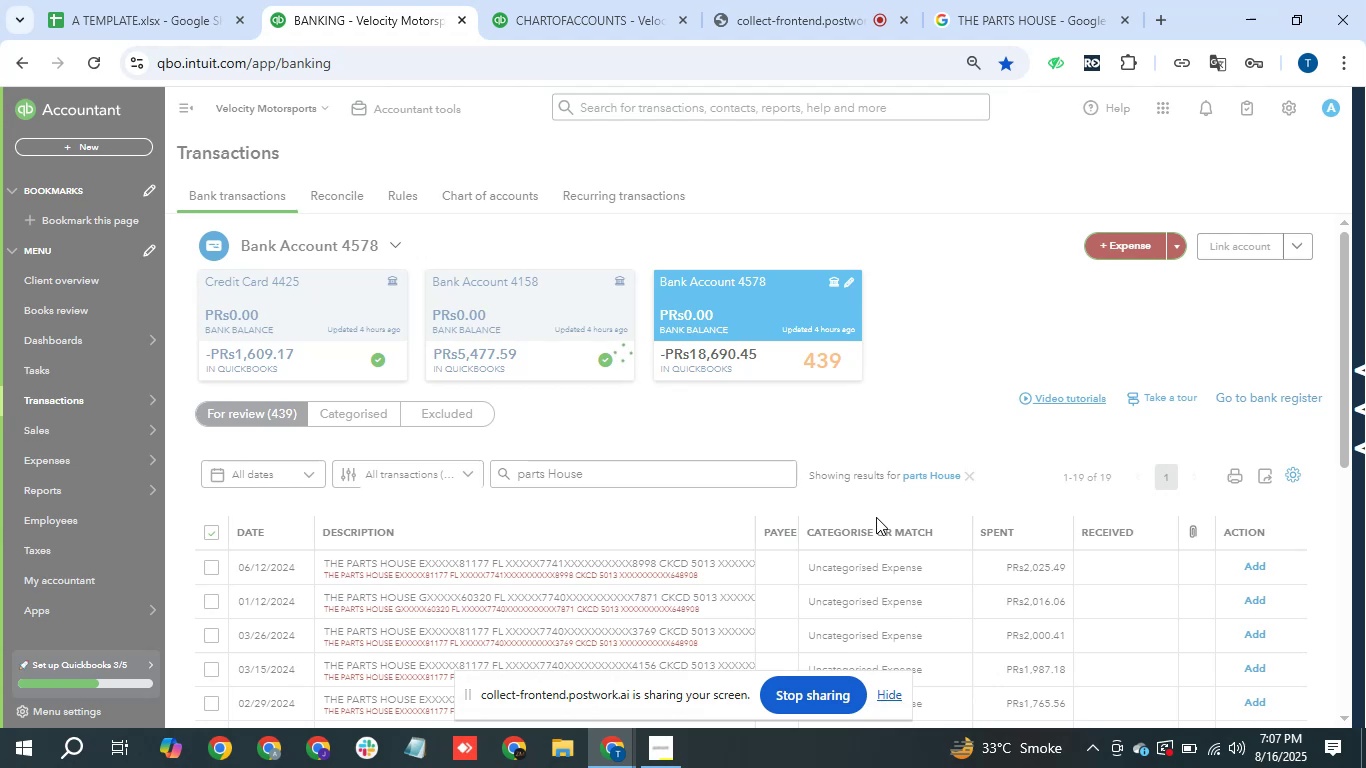 
wait(26.46)
 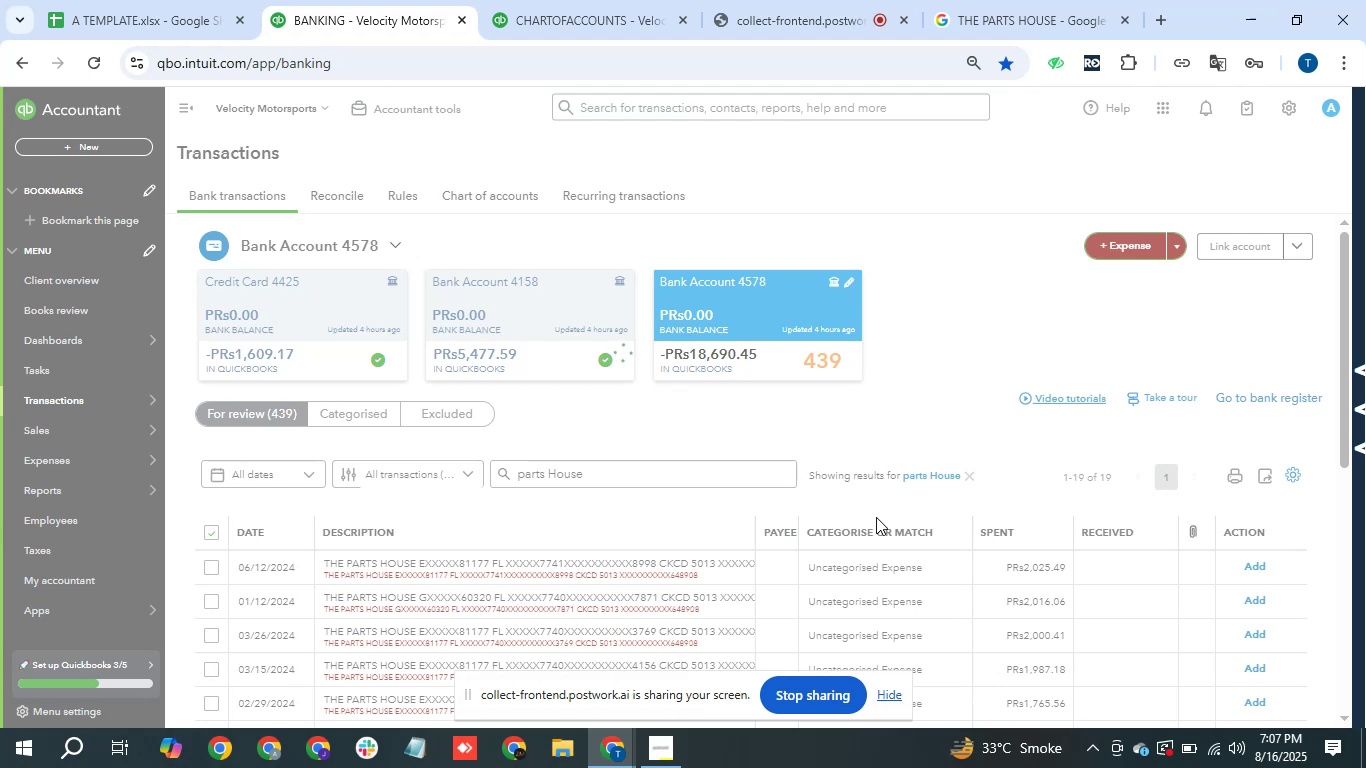 
key(Space)
 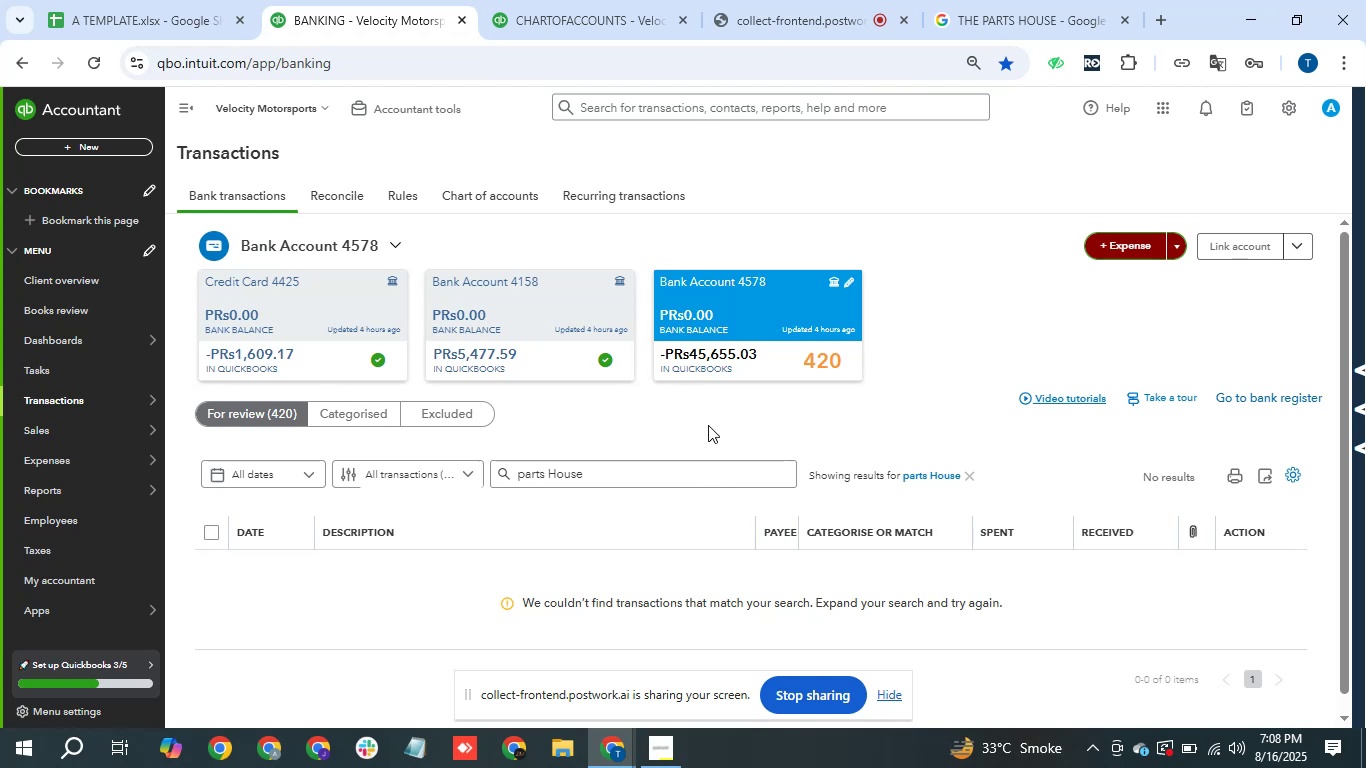 
wait(48.07)
 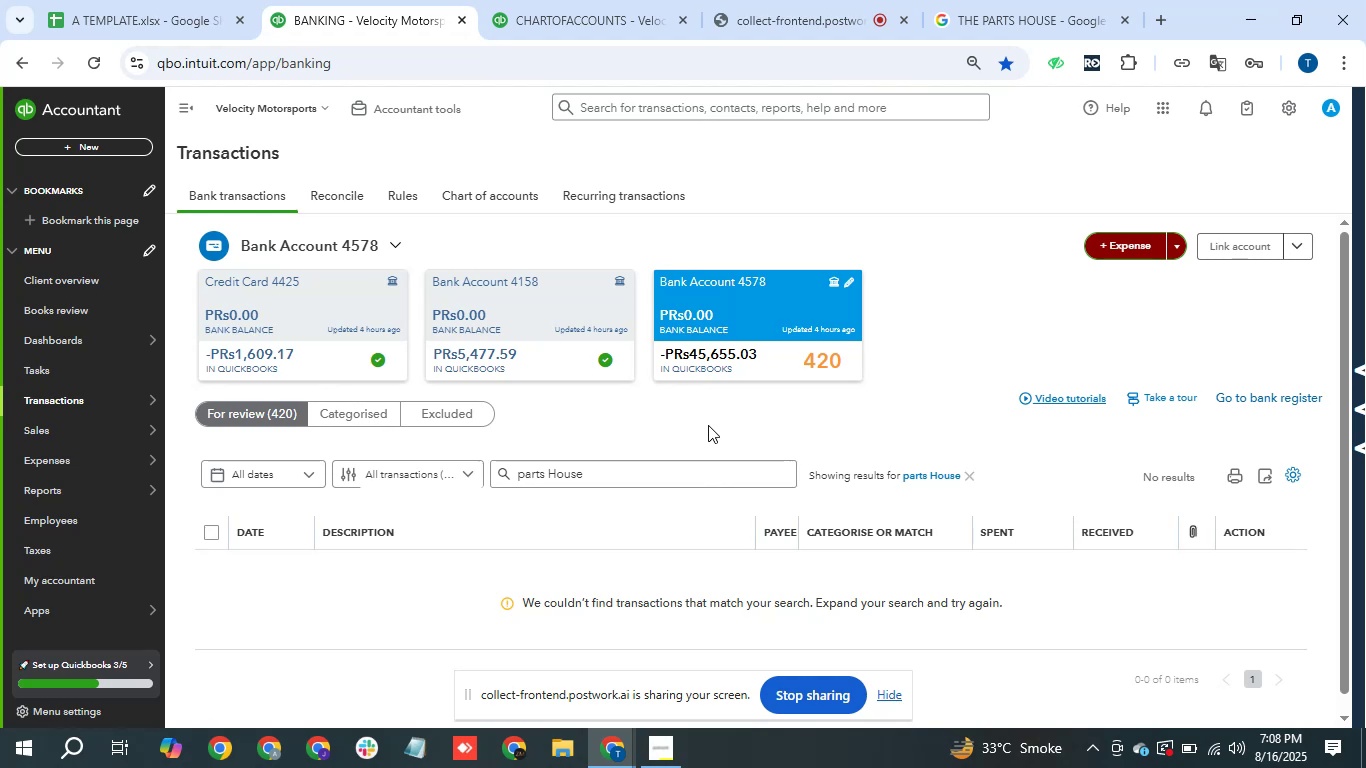 
scroll: coordinate [740, 414], scroll_direction: up, amount: 1.0
 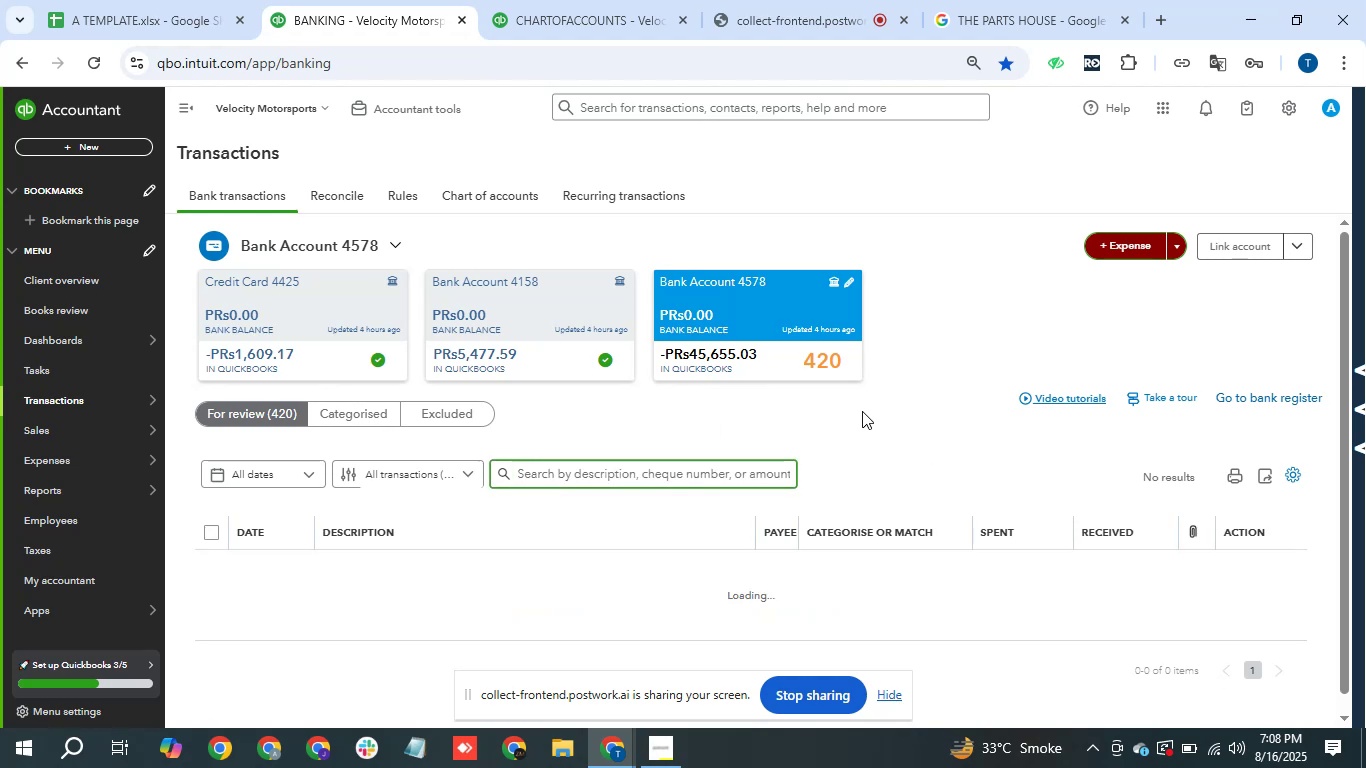 
wait(7.32)
 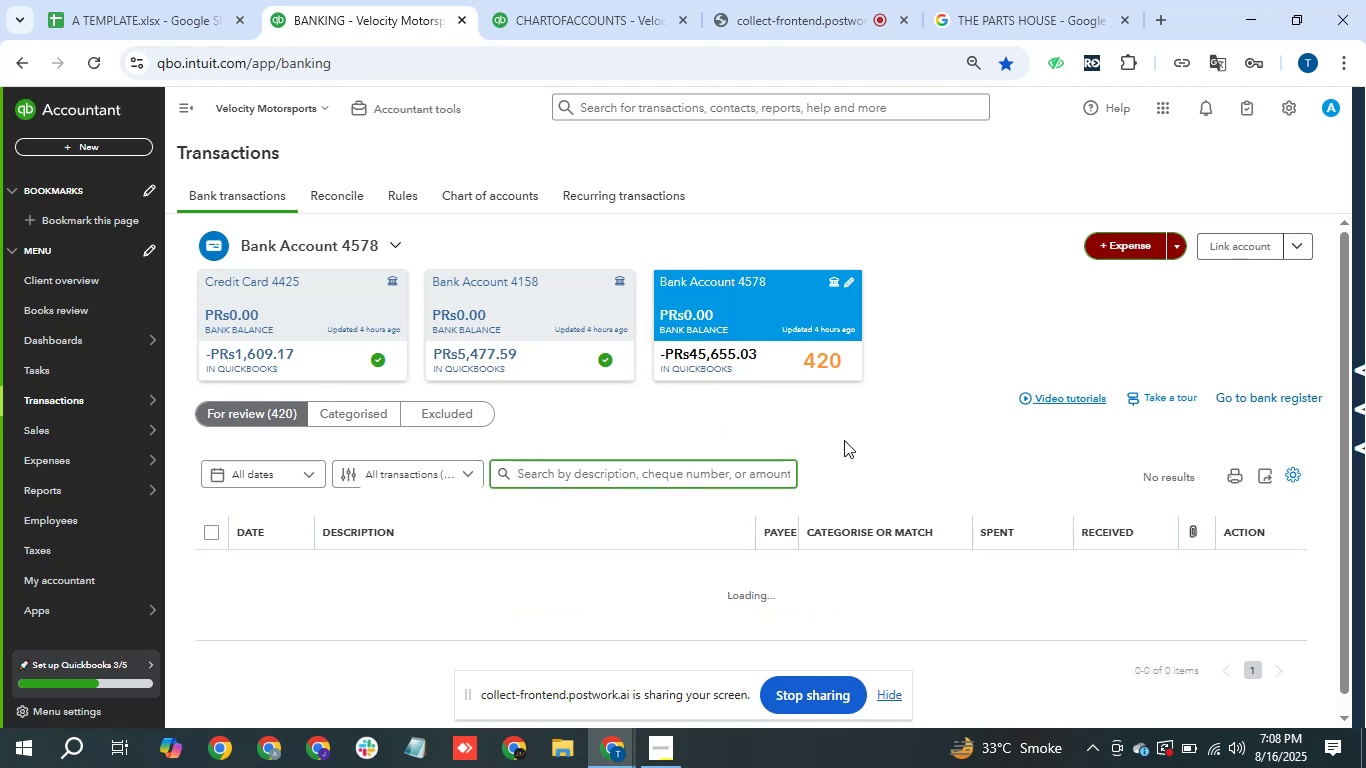 
scroll: coordinate [539, 469], scroll_direction: down, amount: 2.0
 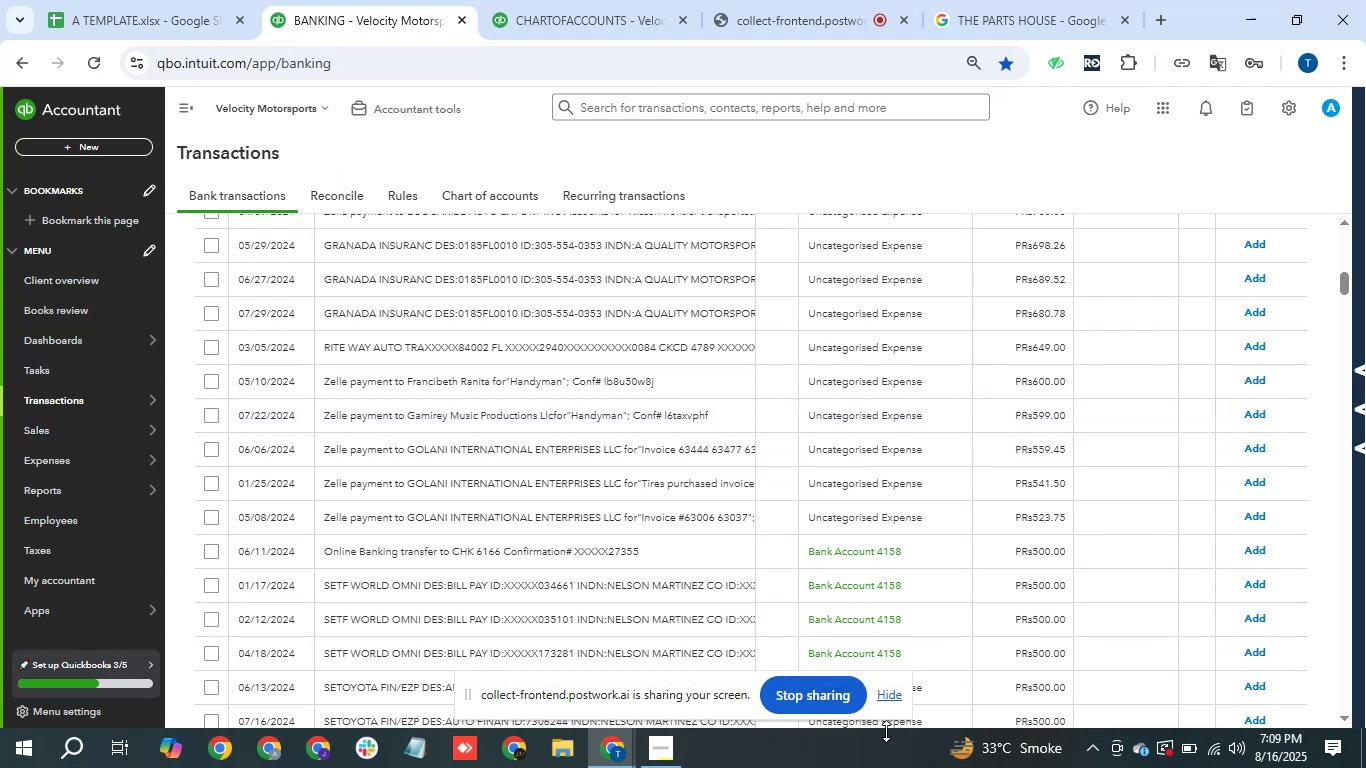 
wait(27.01)
 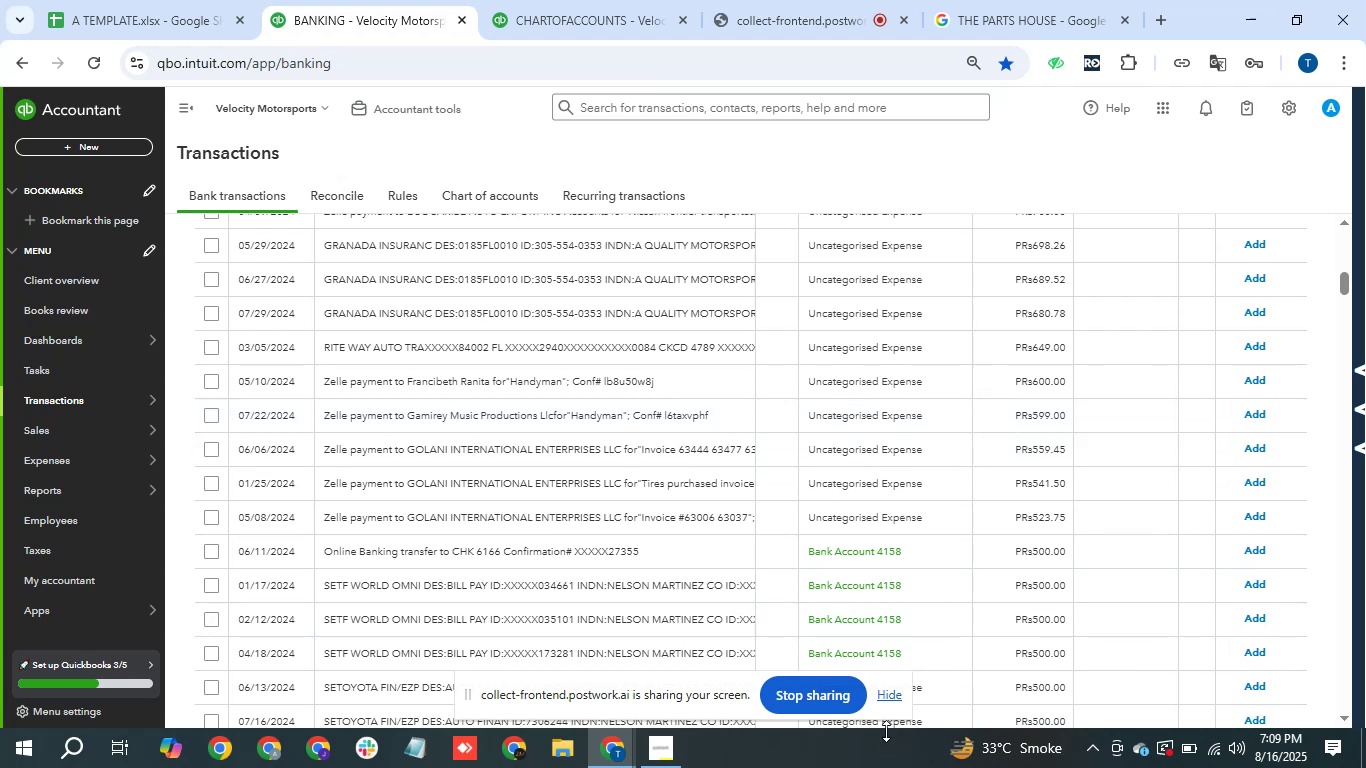 
scroll: coordinate [651, 659], scroll_direction: down, amount: 4.0
 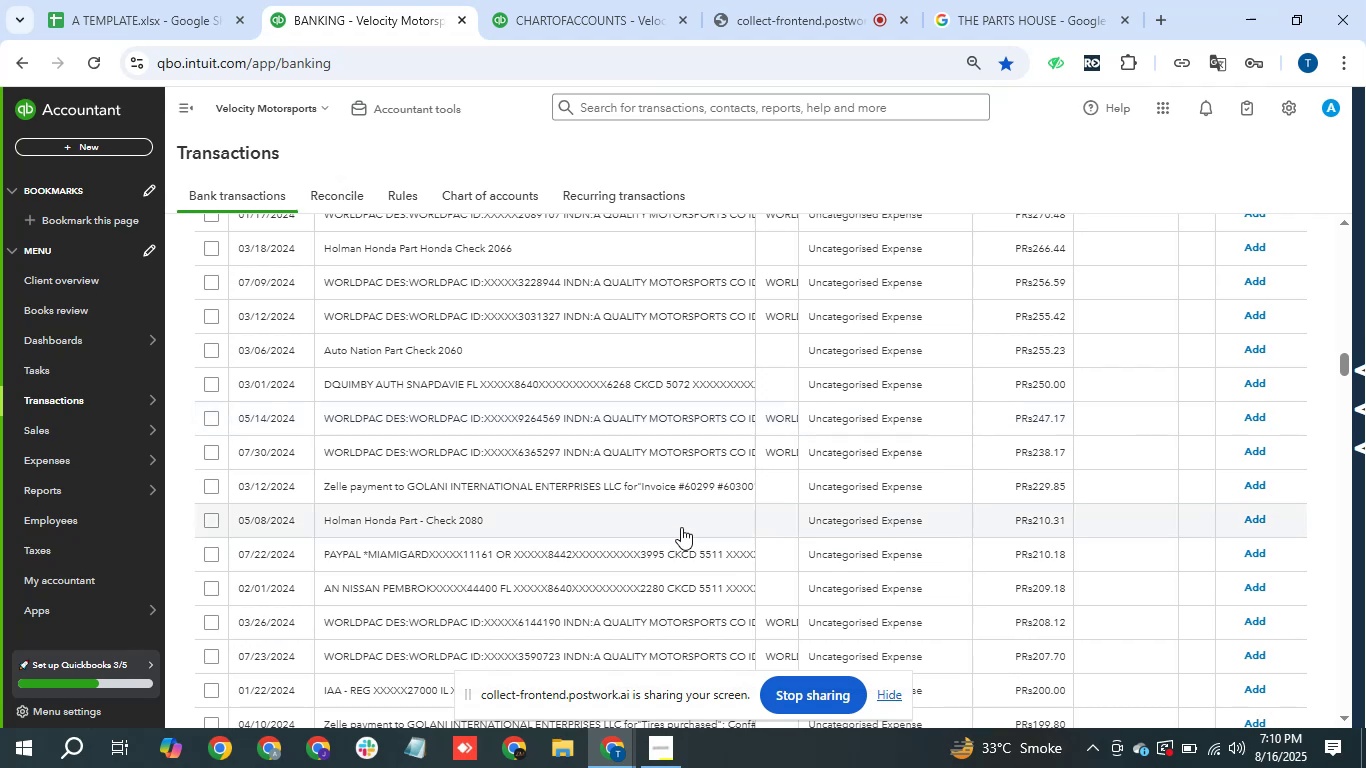 
wait(51.06)
 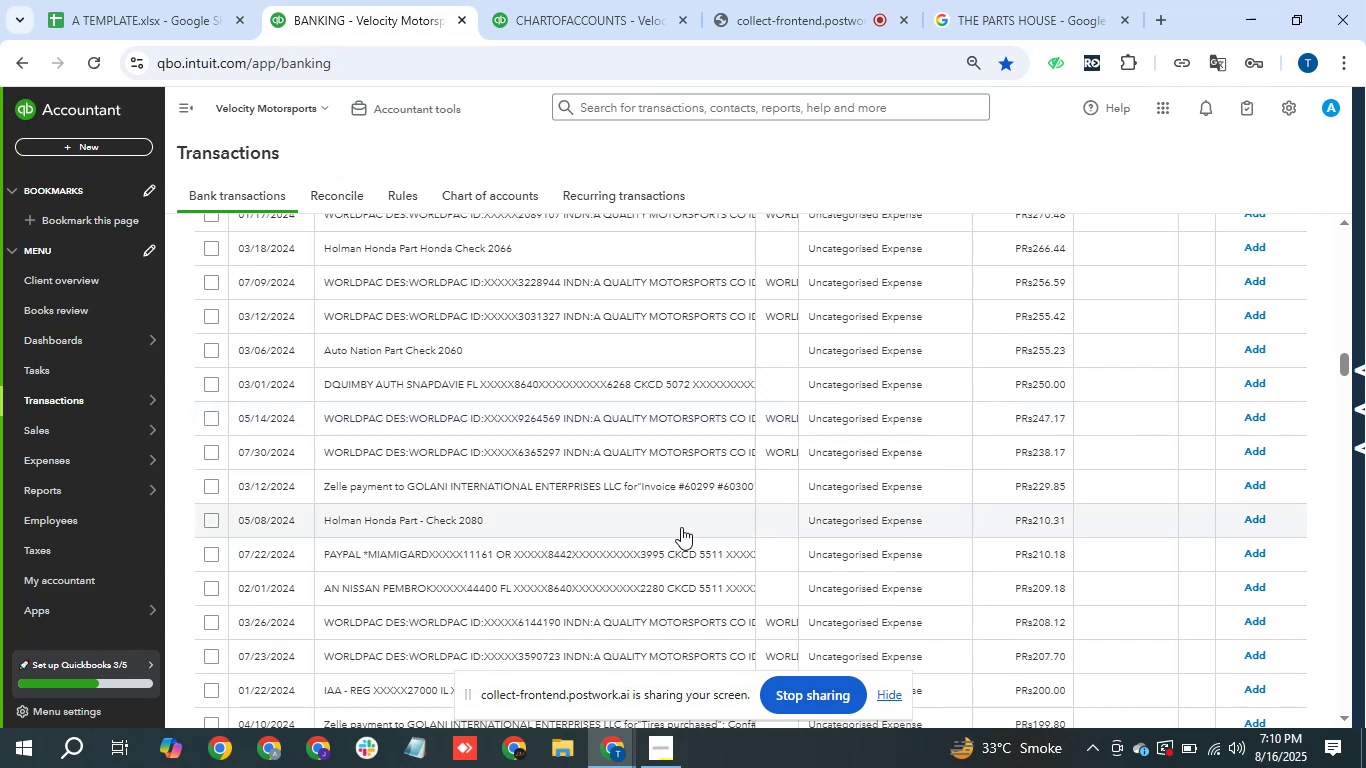 
scroll: coordinate [510, 469], scroll_direction: down, amount: 3.0
 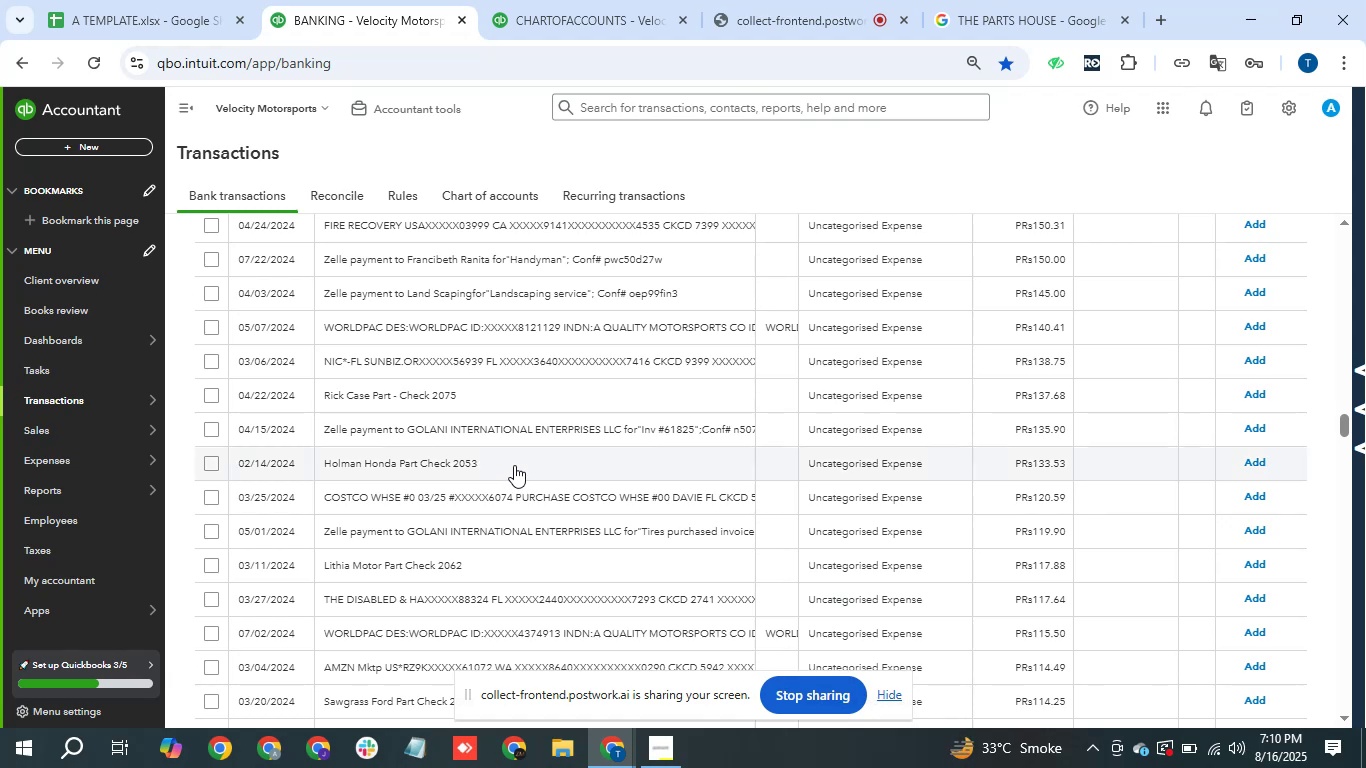 
wait(10.04)
 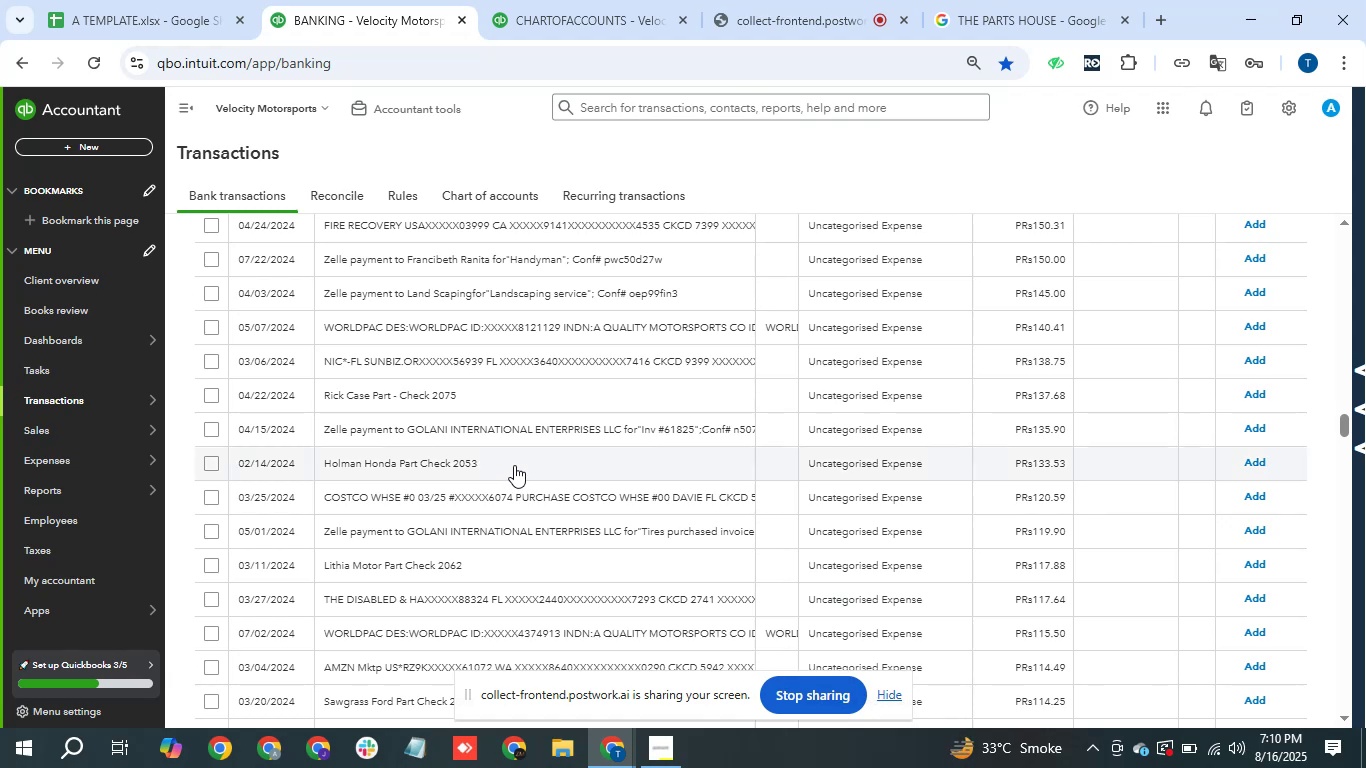 
scroll: coordinate [464, 508], scroll_direction: down, amount: 5.0
 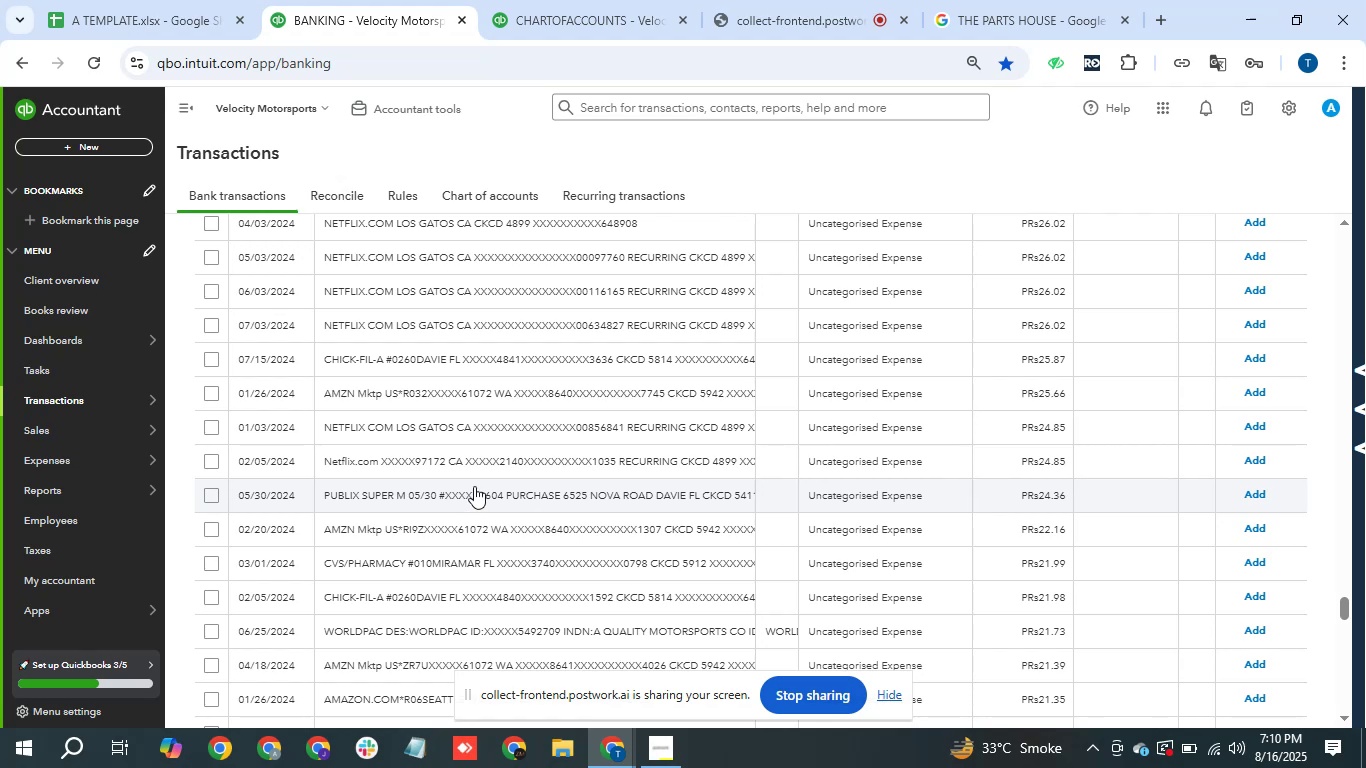 
wait(21.29)
 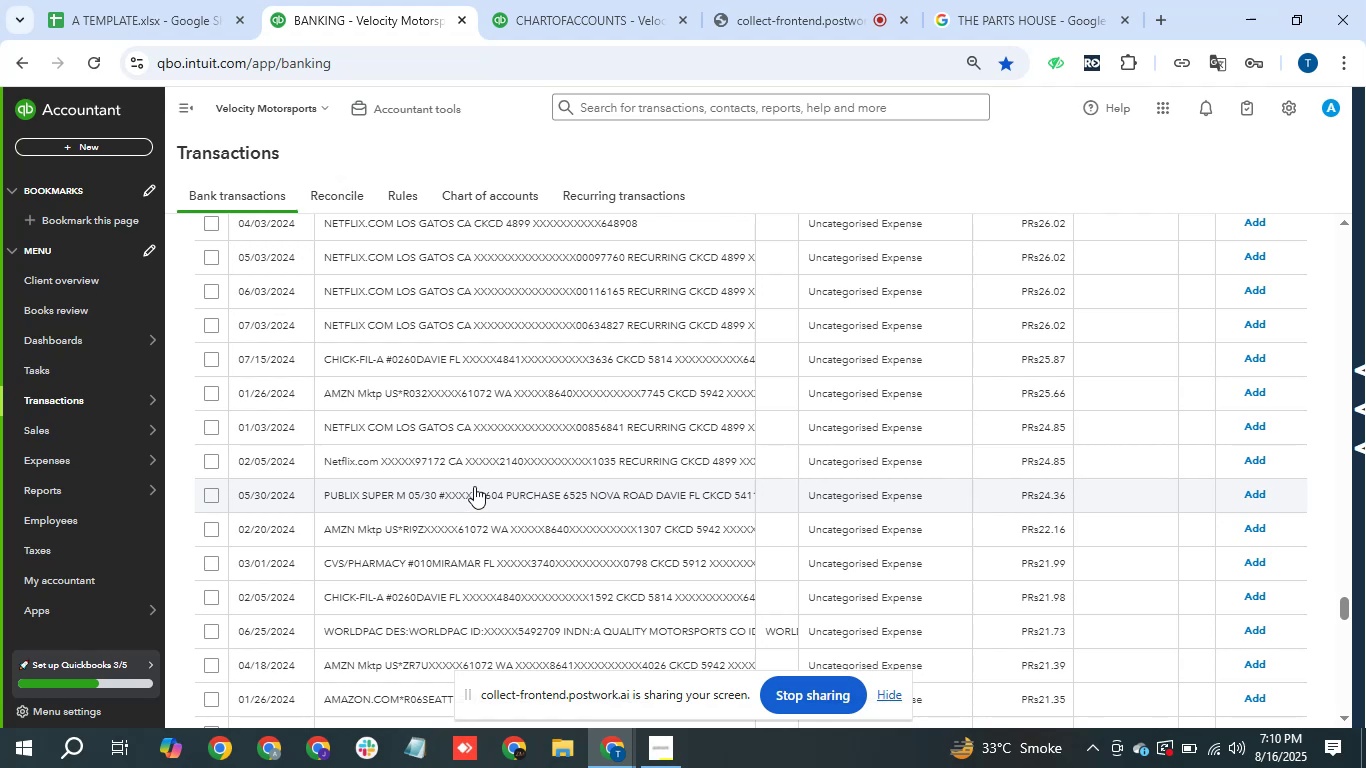 
scroll: coordinate [581, 527], scroll_direction: down, amount: 3.0
 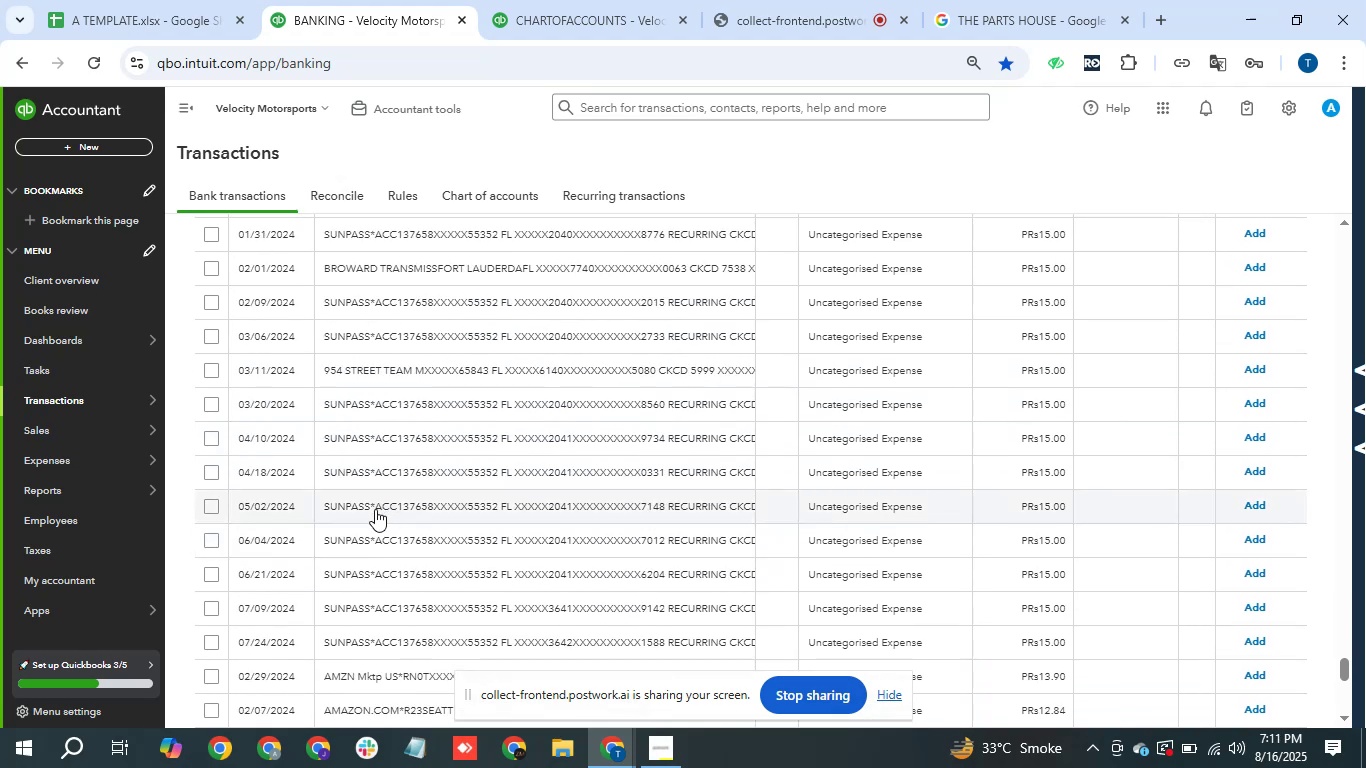 
left_click_drag(start_coordinate=[323, 505], to_coordinate=[371, 511])
 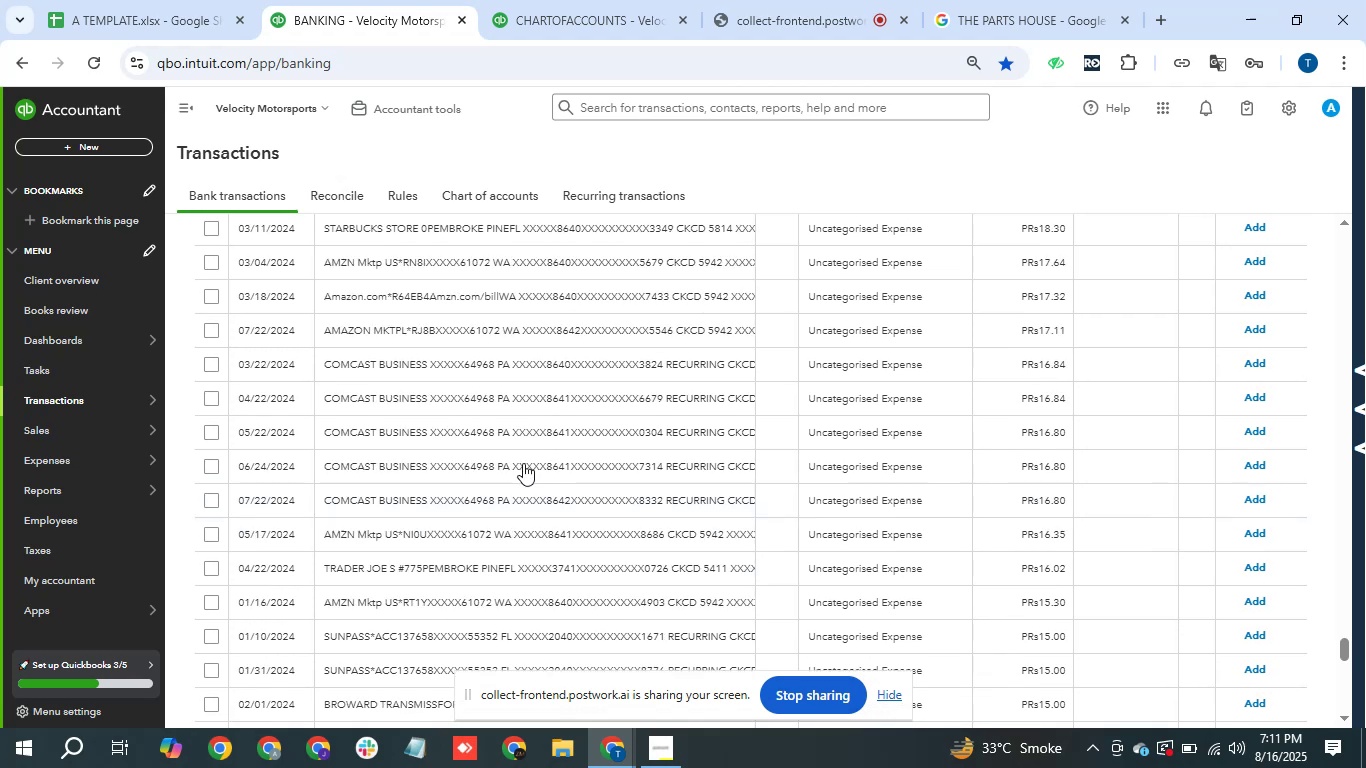 
hold_key(key=ControlLeft, duration=0.7)
 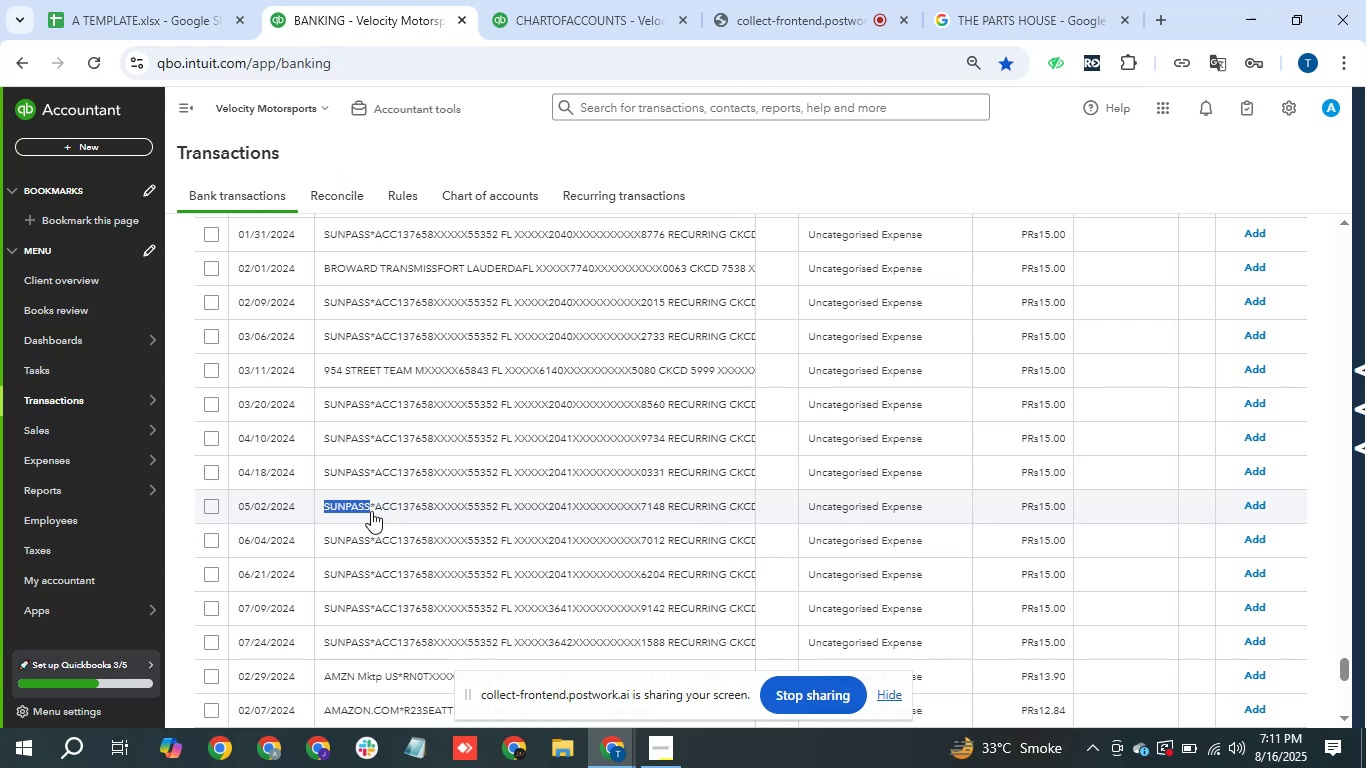 
hold_key(key=C, duration=0.3)
 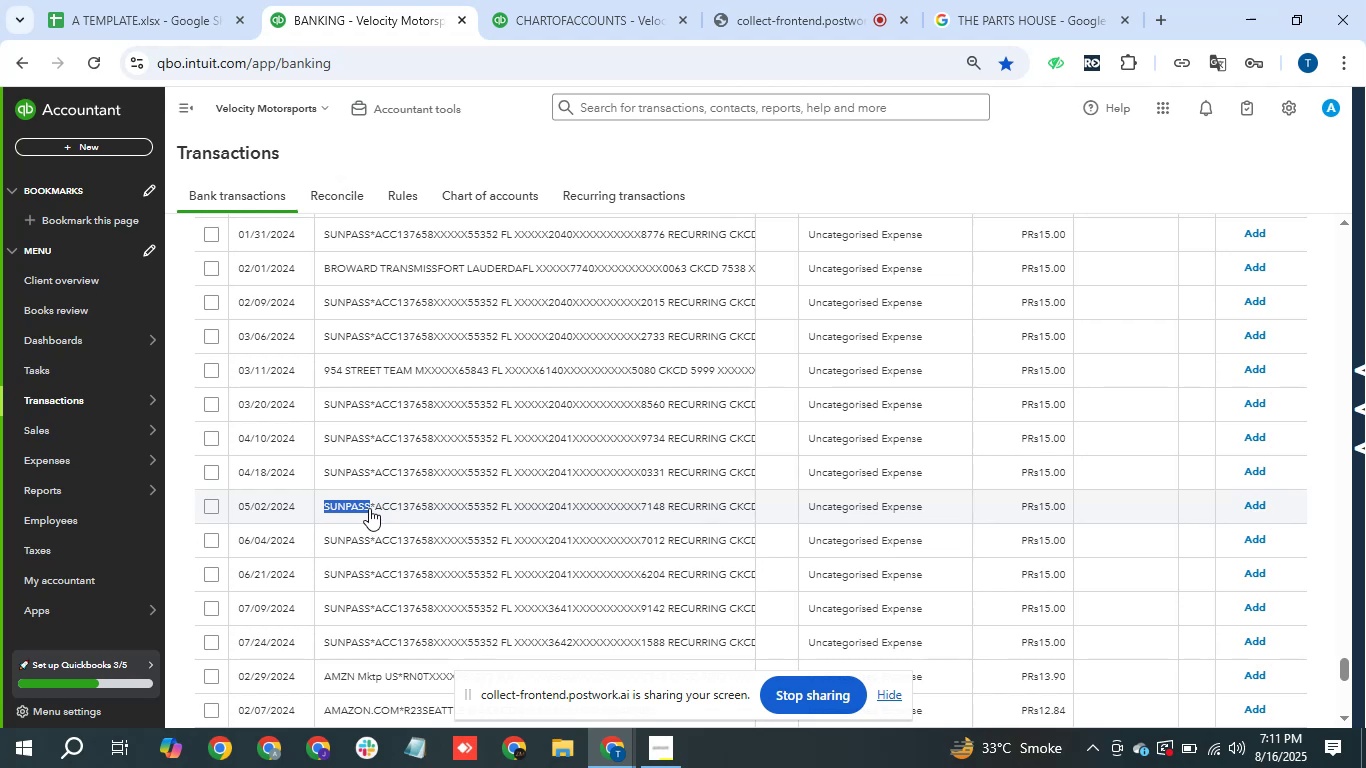 
scroll: coordinate [587, 456], scroll_direction: up, amount: 32.0
 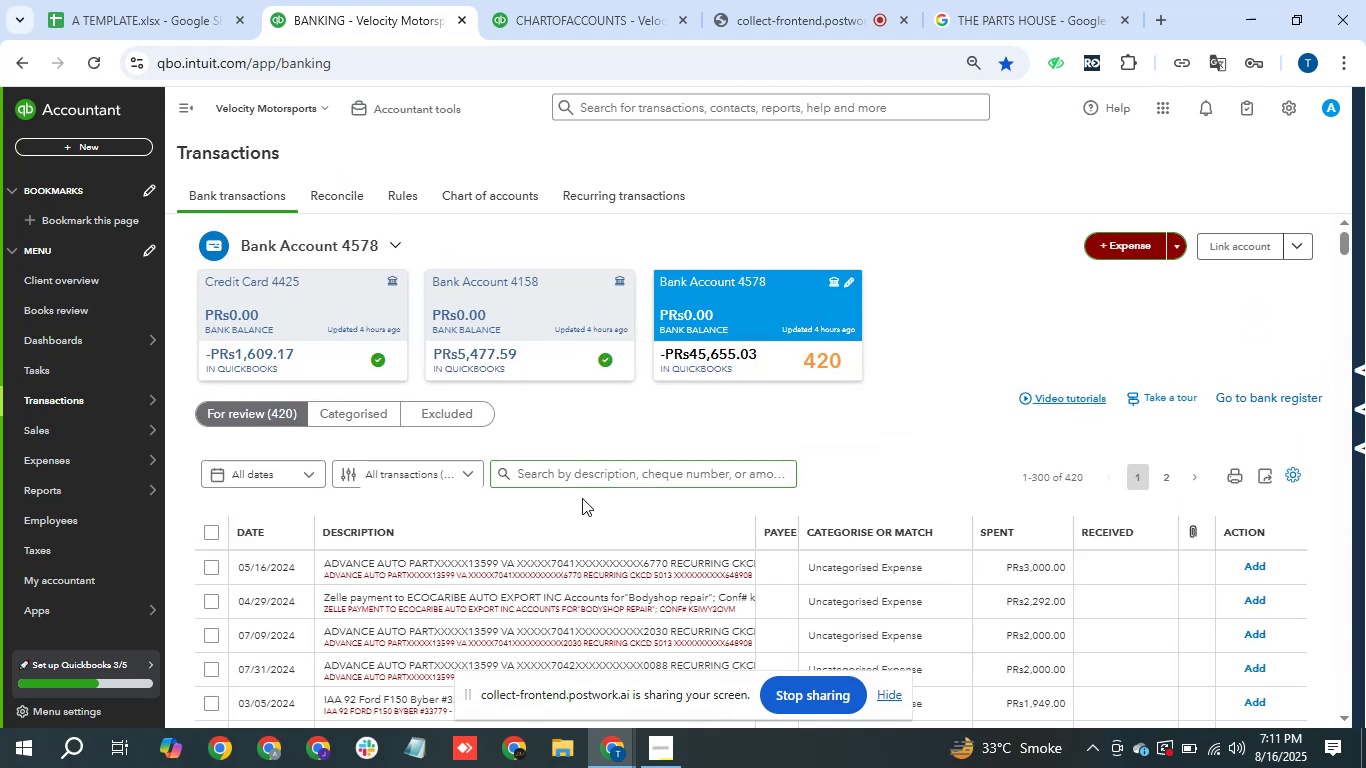 
left_click([588, 482])
 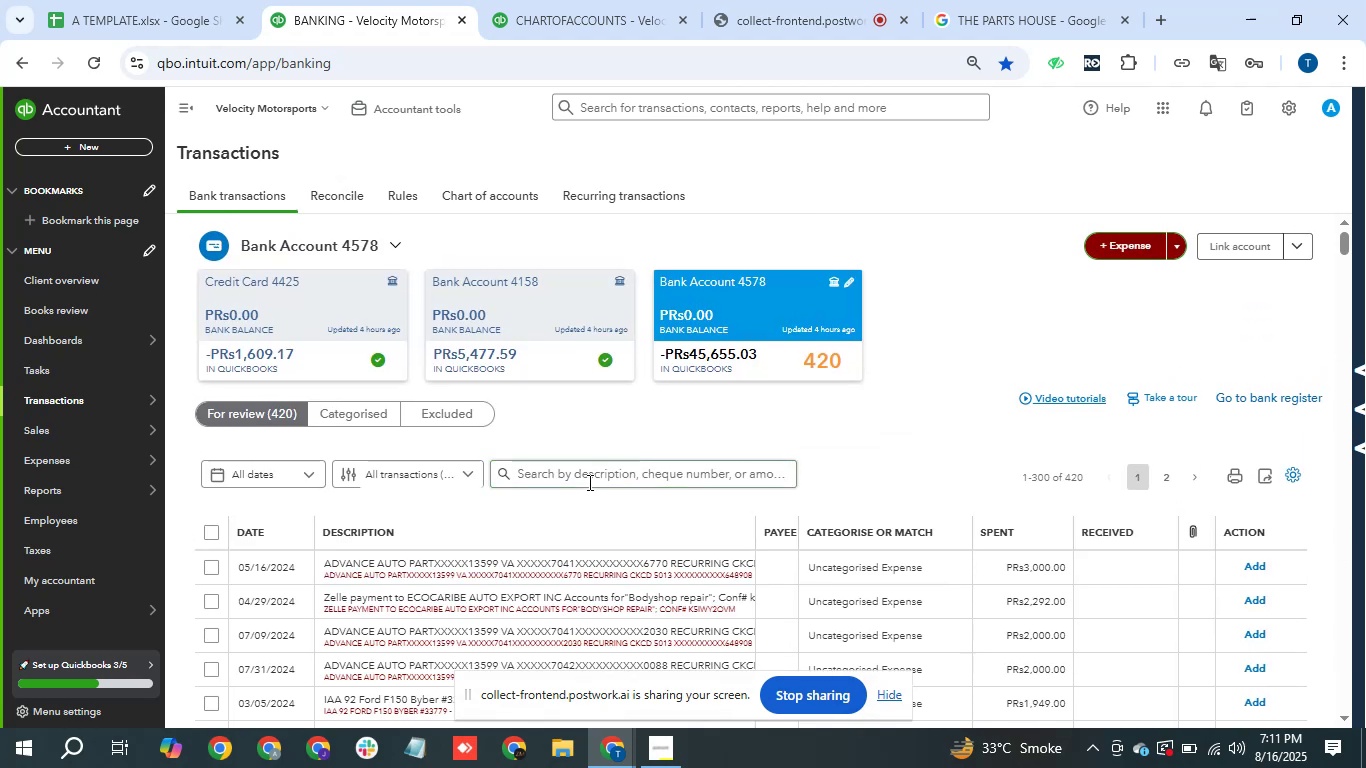 
key(Control+V)
 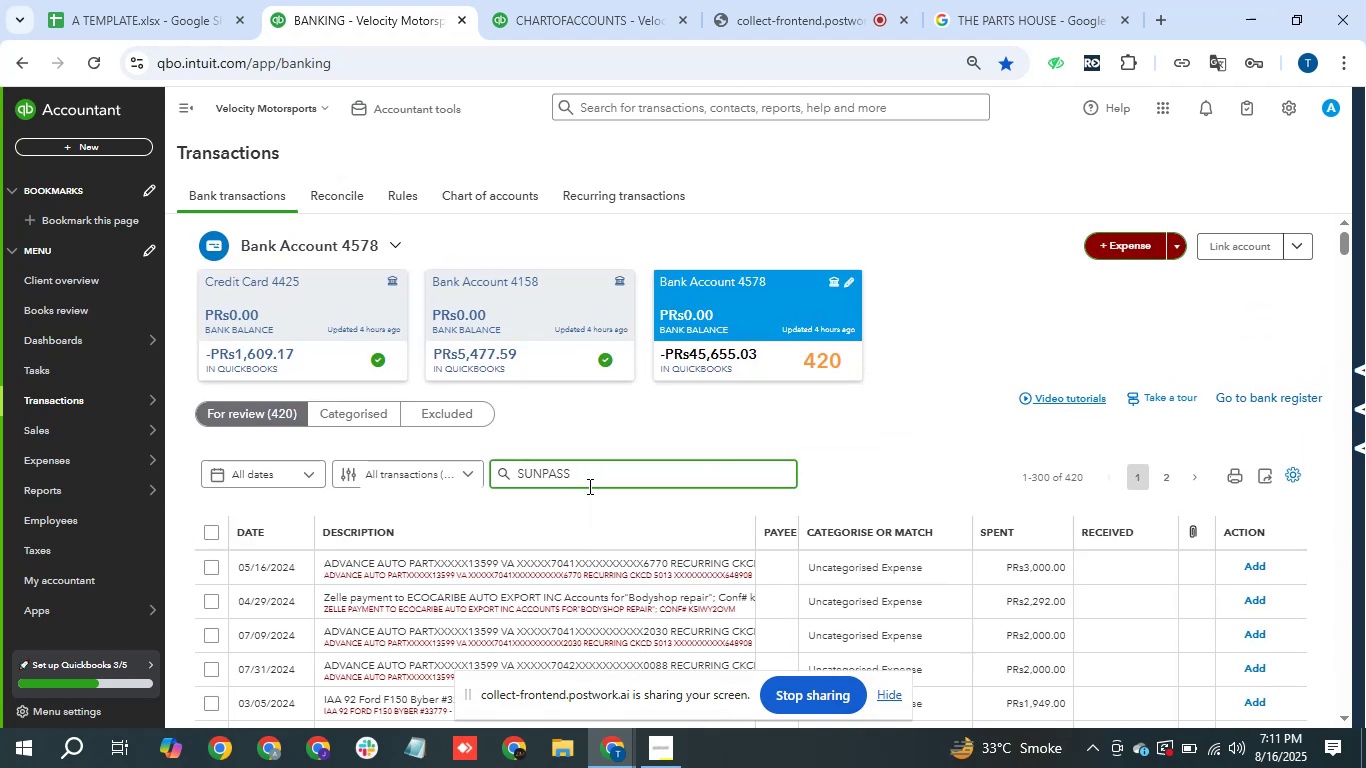 
key(Enter)
 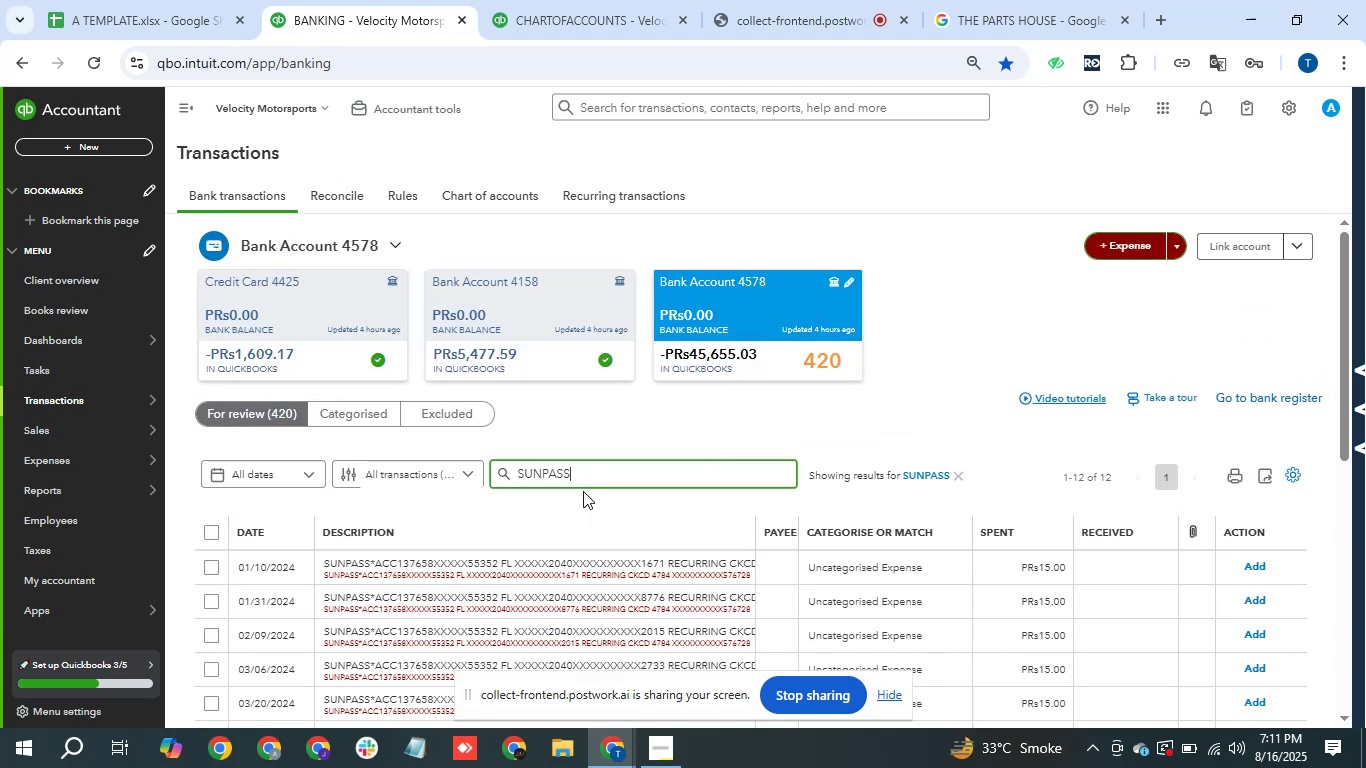 
wait(8.09)
 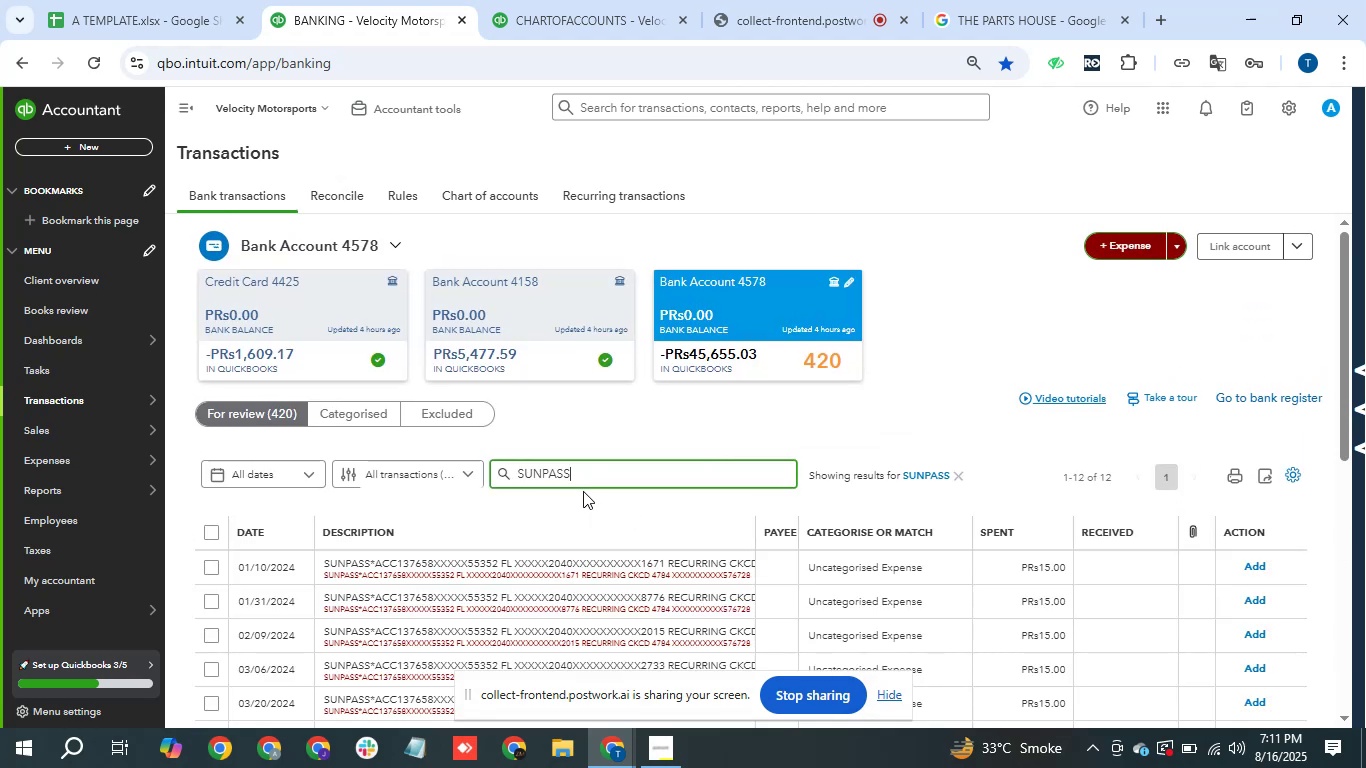 
scroll: coordinate [581, 530], scroll_direction: down, amount: 2.0
 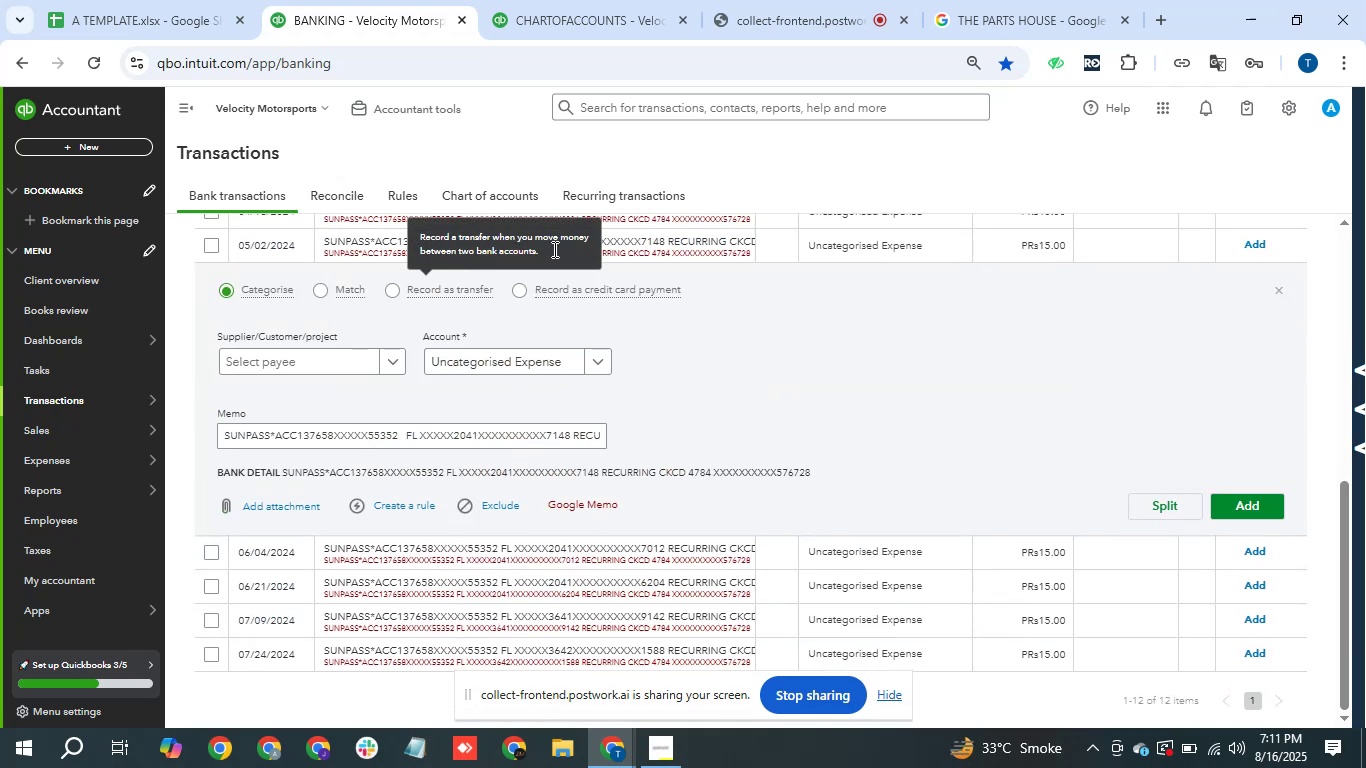 
left_click([736, 248])
 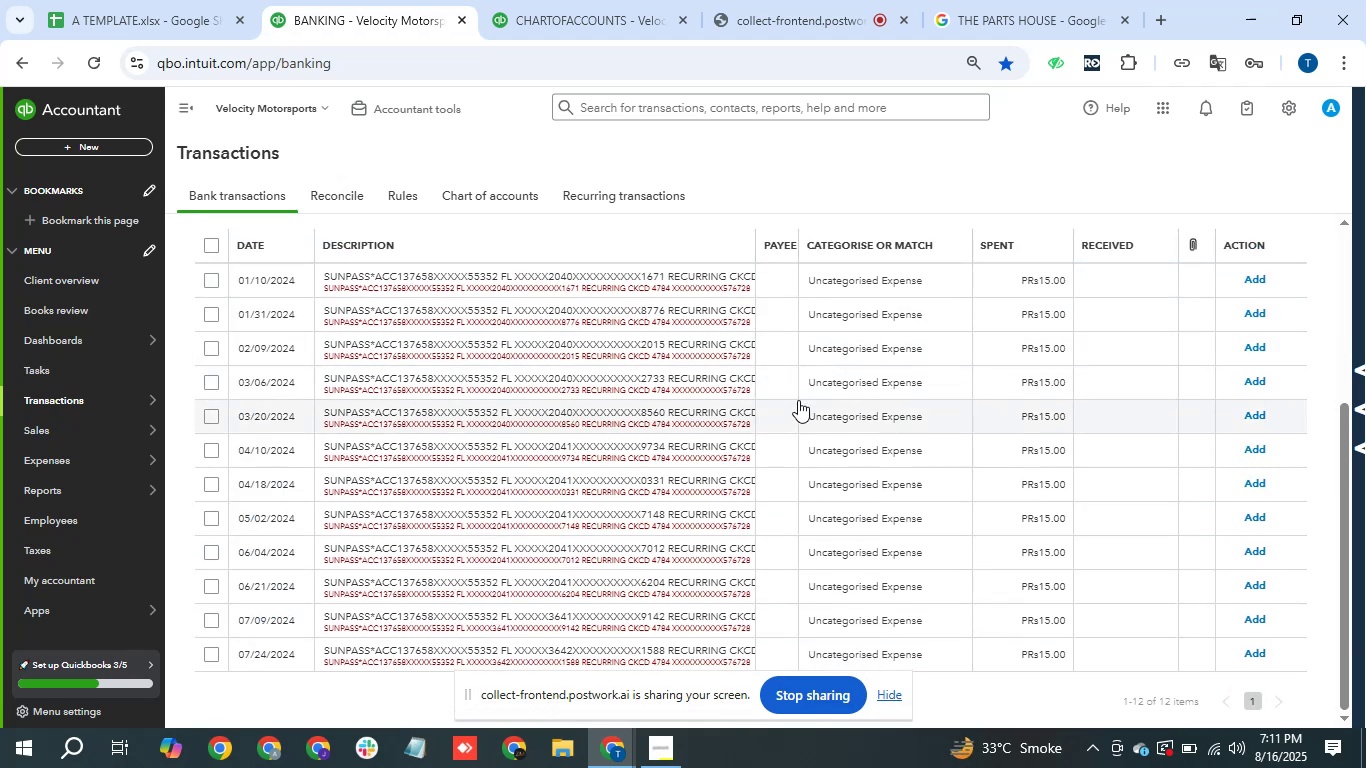 
scroll: coordinate [801, 404], scroll_direction: down, amount: 2.0
 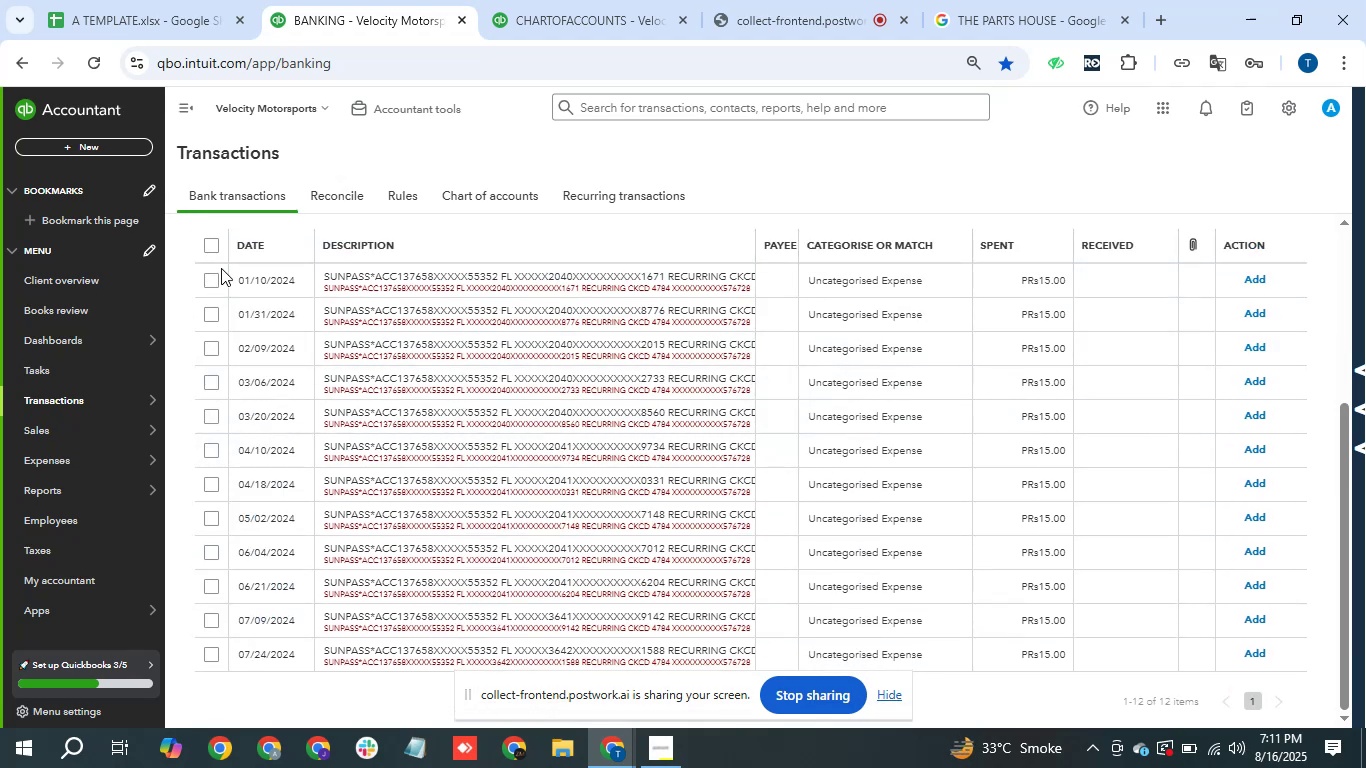 
left_click([217, 249])
 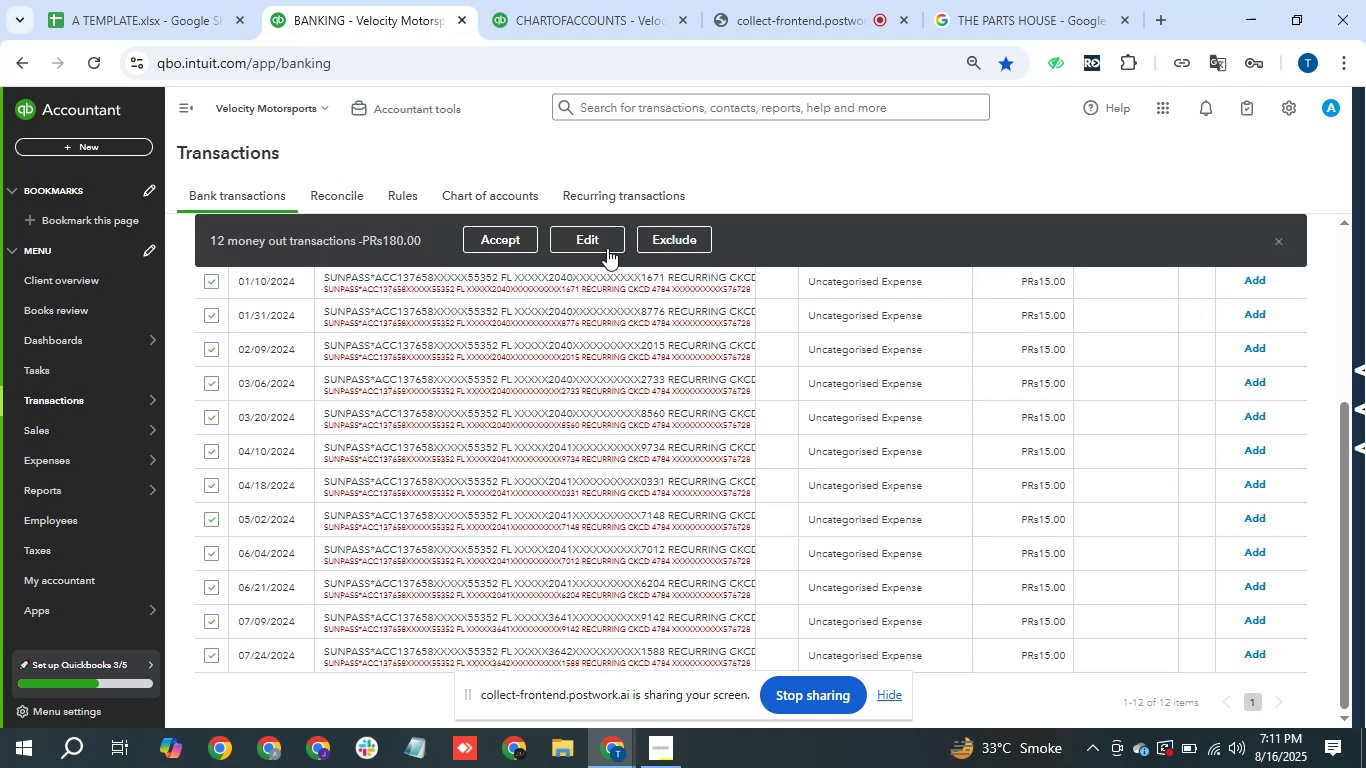 
left_click([614, 242])
 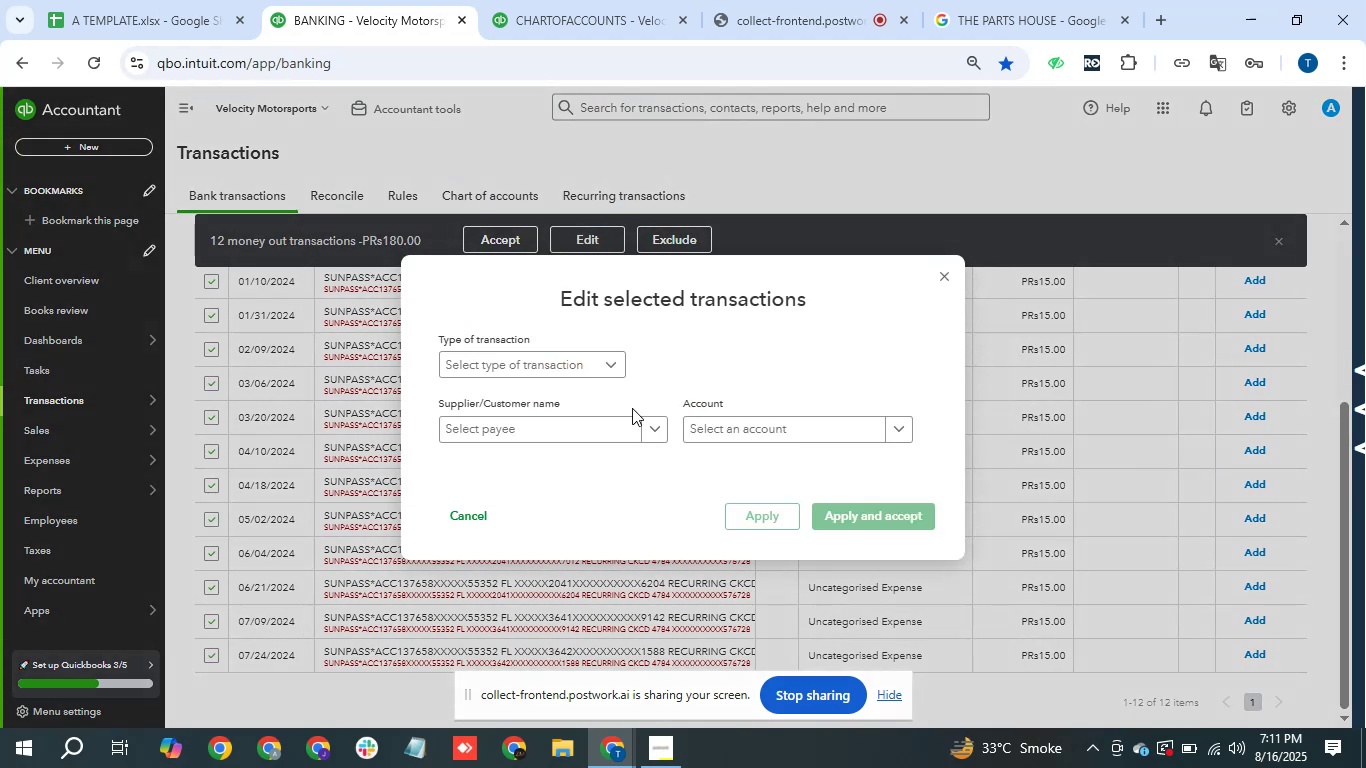 
left_click([556, 379])
 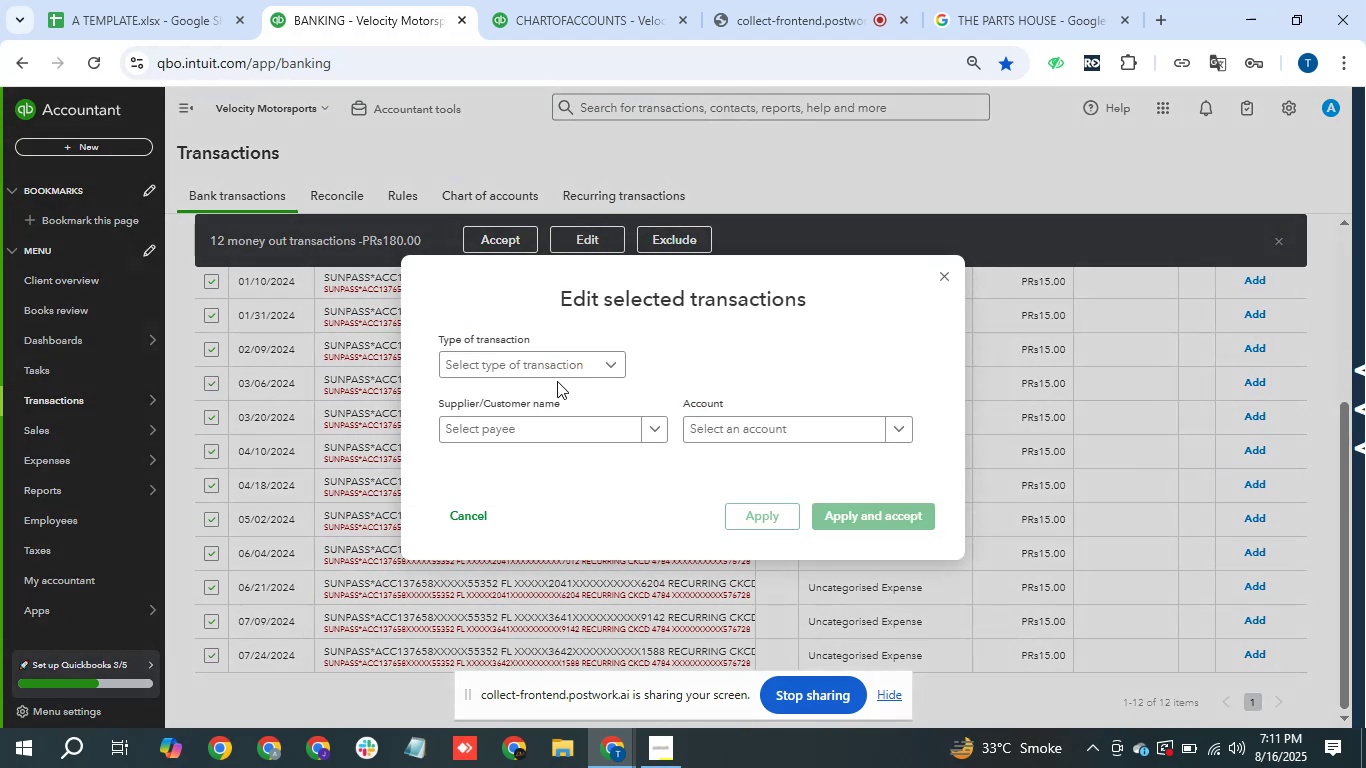 
left_click_drag(start_coordinate=[557, 382], to_coordinate=[572, 372])
 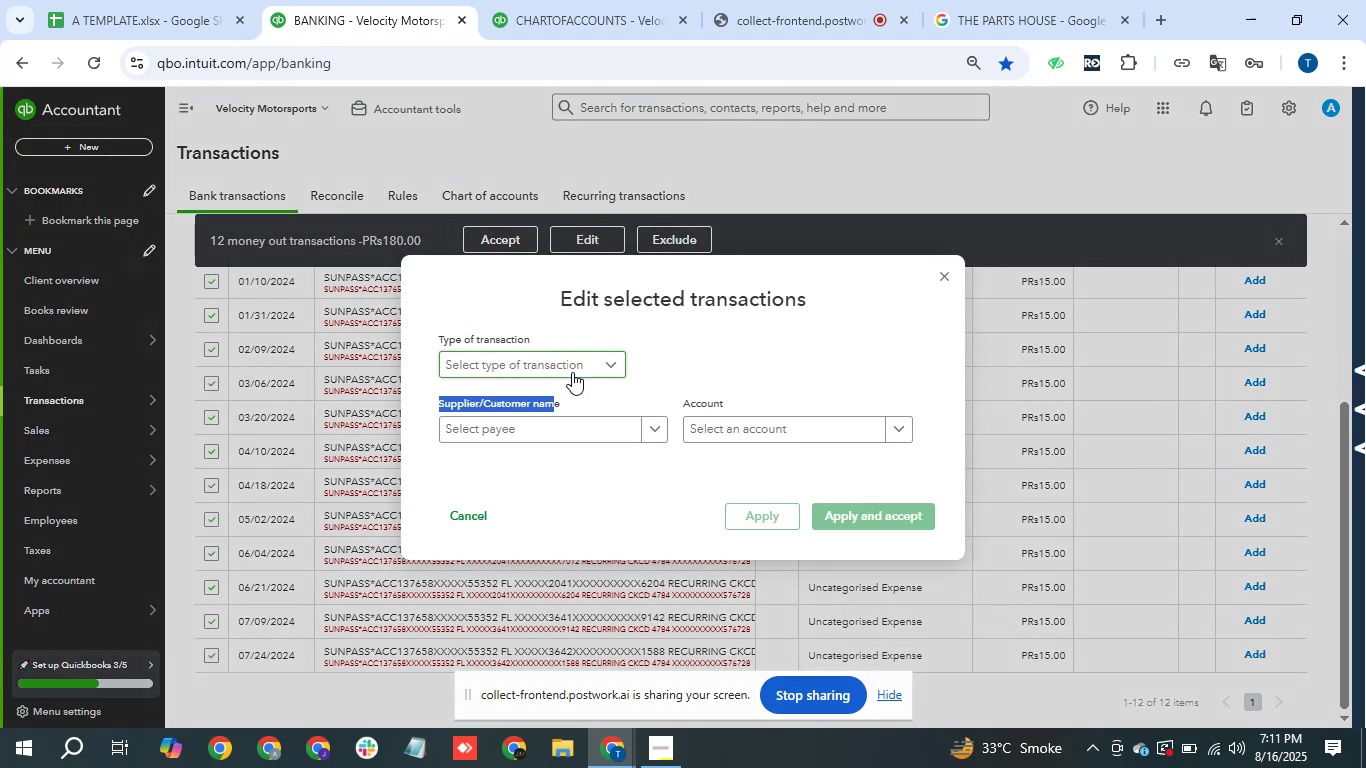 
double_click([572, 372])
 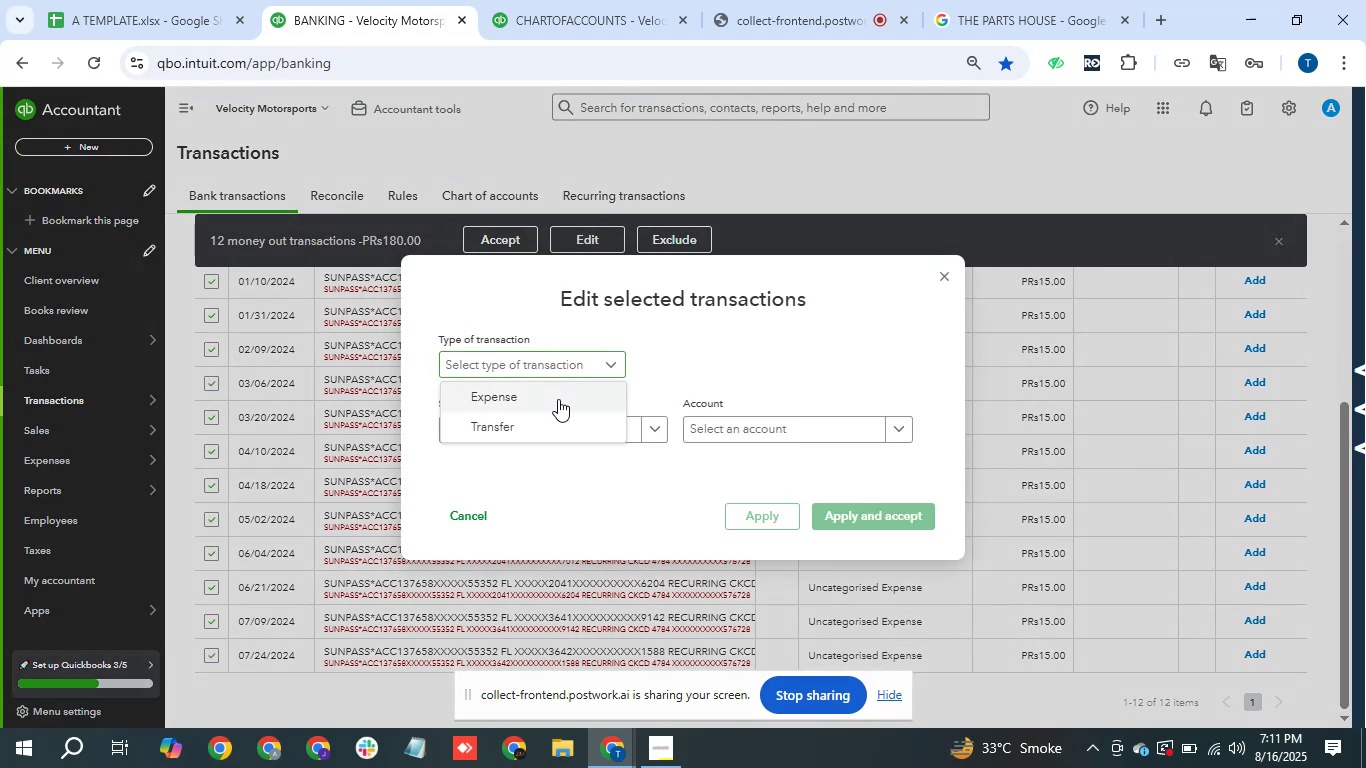 
left_click([557, 400])
 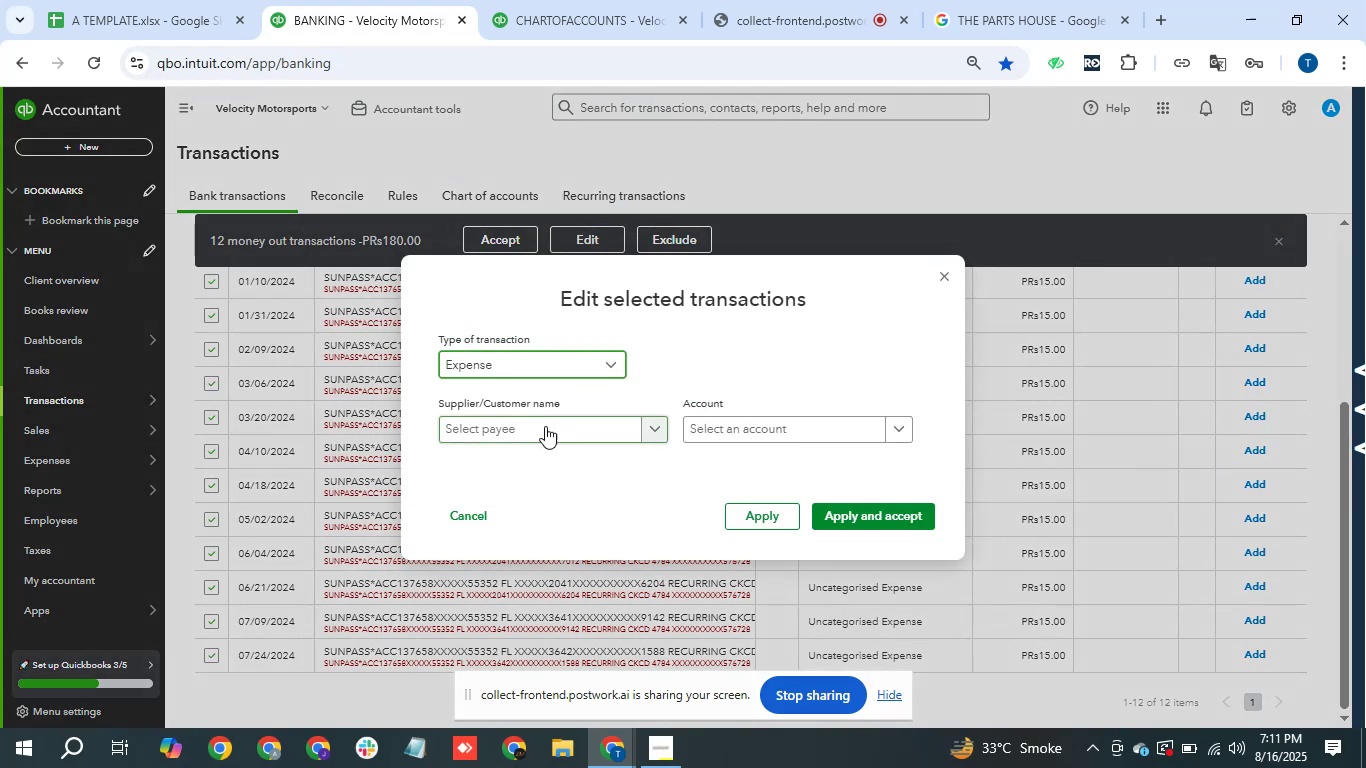 
double_click([545, 426])
 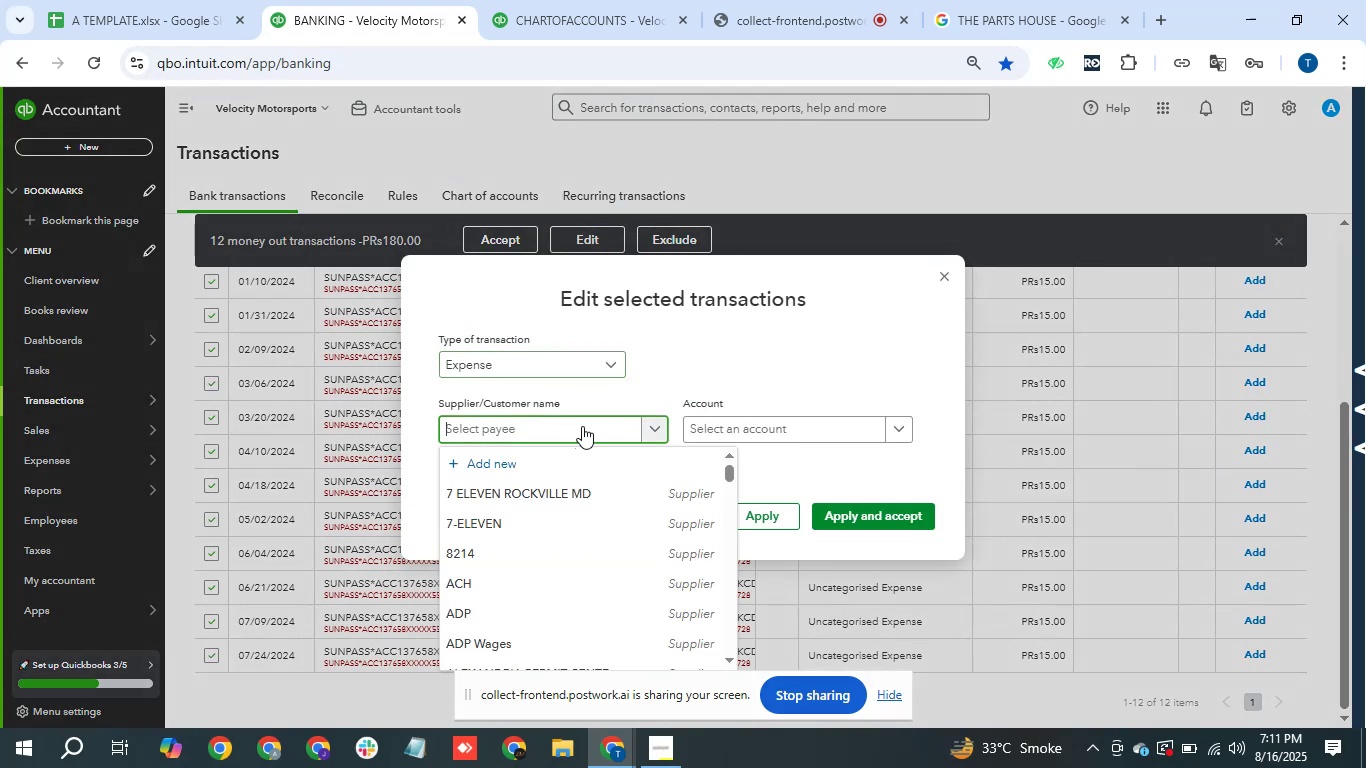 
type(SUn)
key(Backspace)
key(Backspace)
type(unppass)
key(Backspace)
key(Backspace)
key(Backspace)
key(Backspace)
type(ass)
 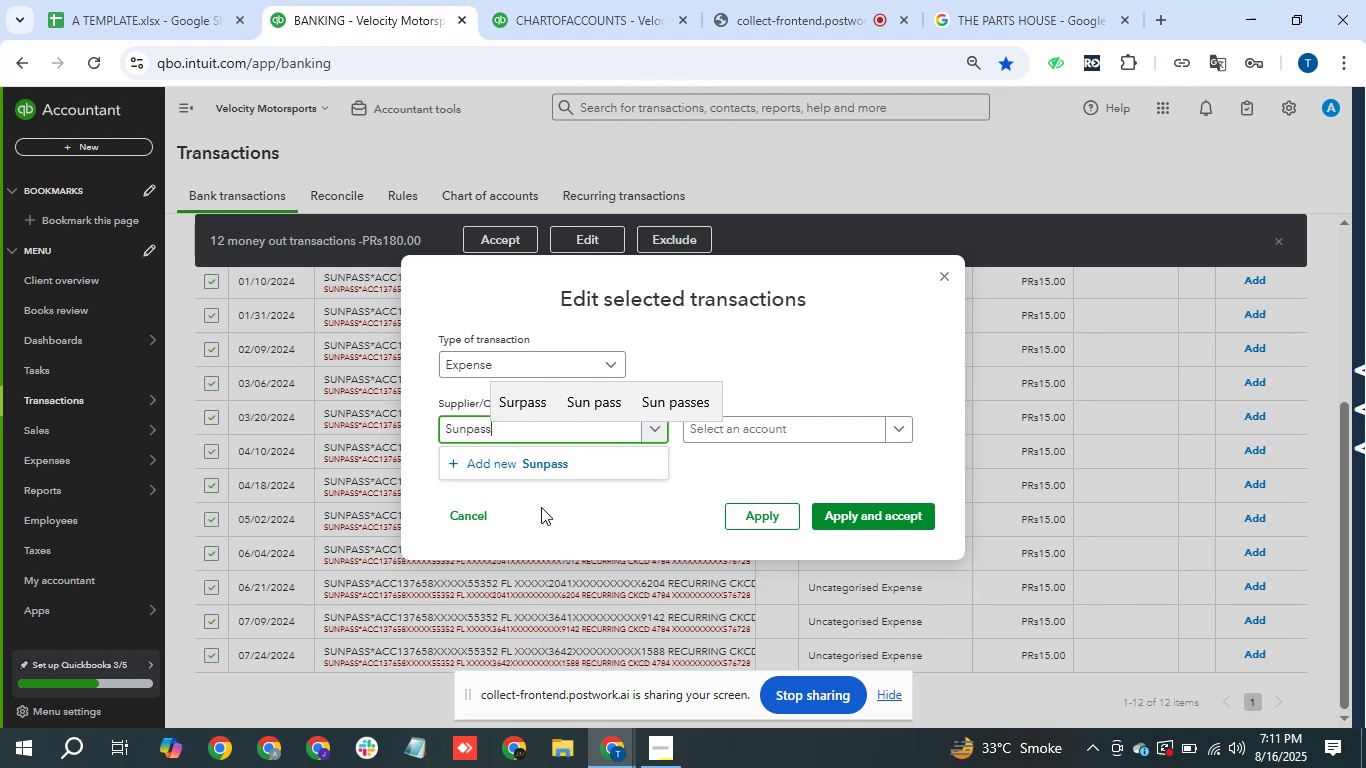 
left_click([567, 460])
 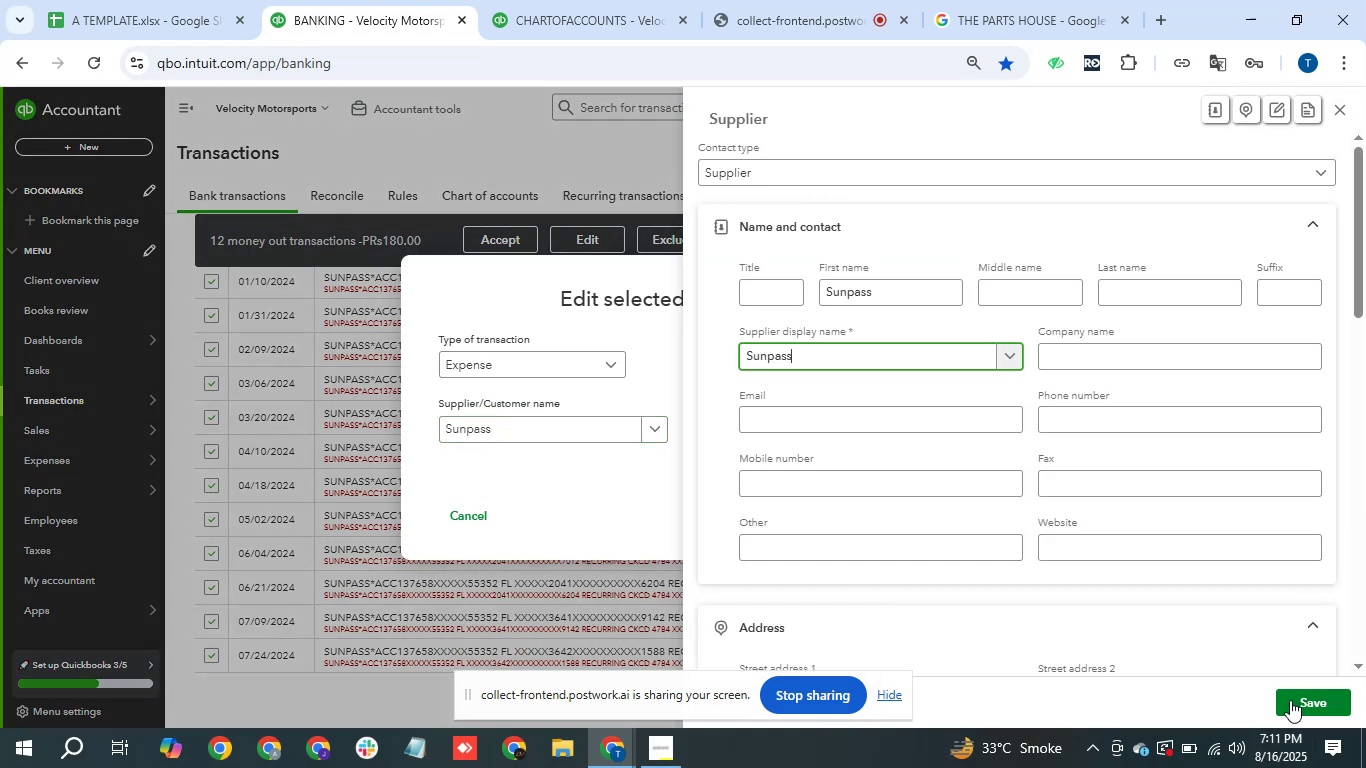 
left_click([1305, 700])
 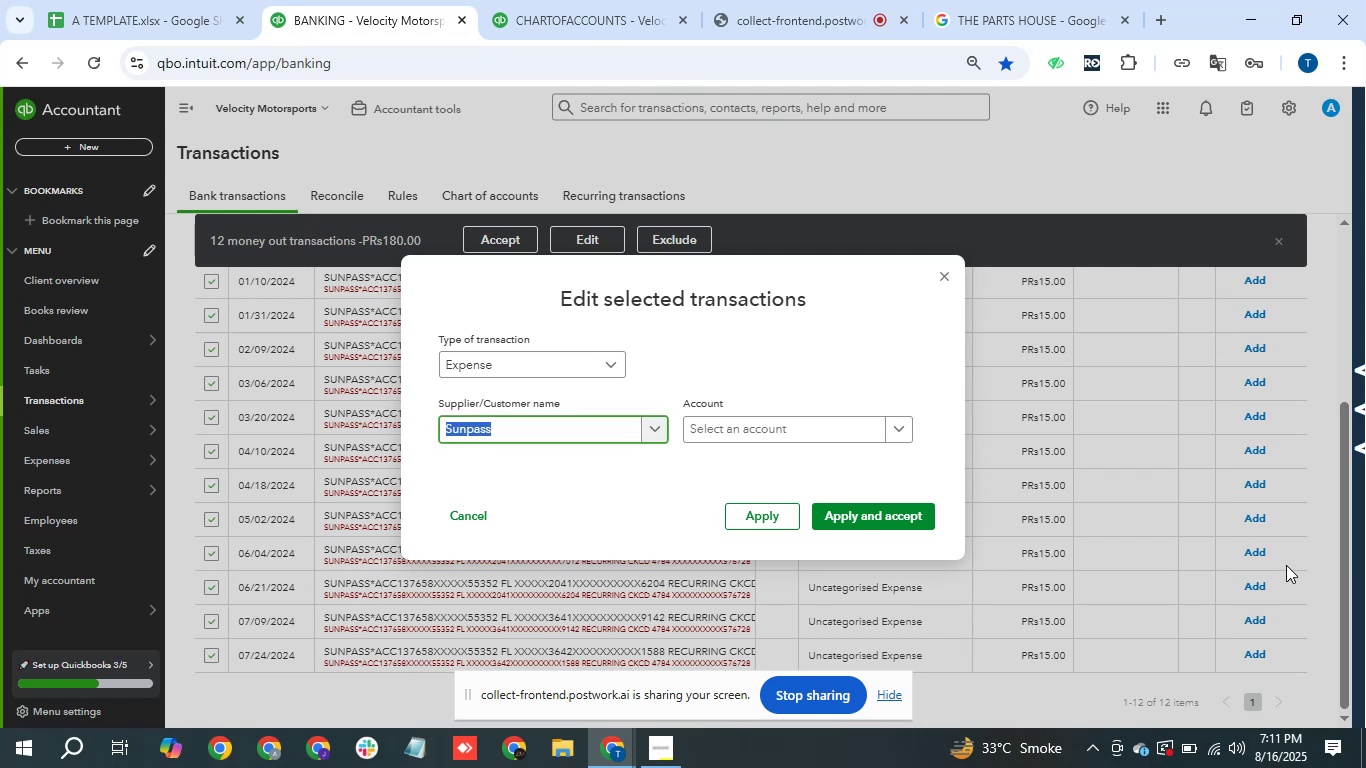 
wait(6.58)
 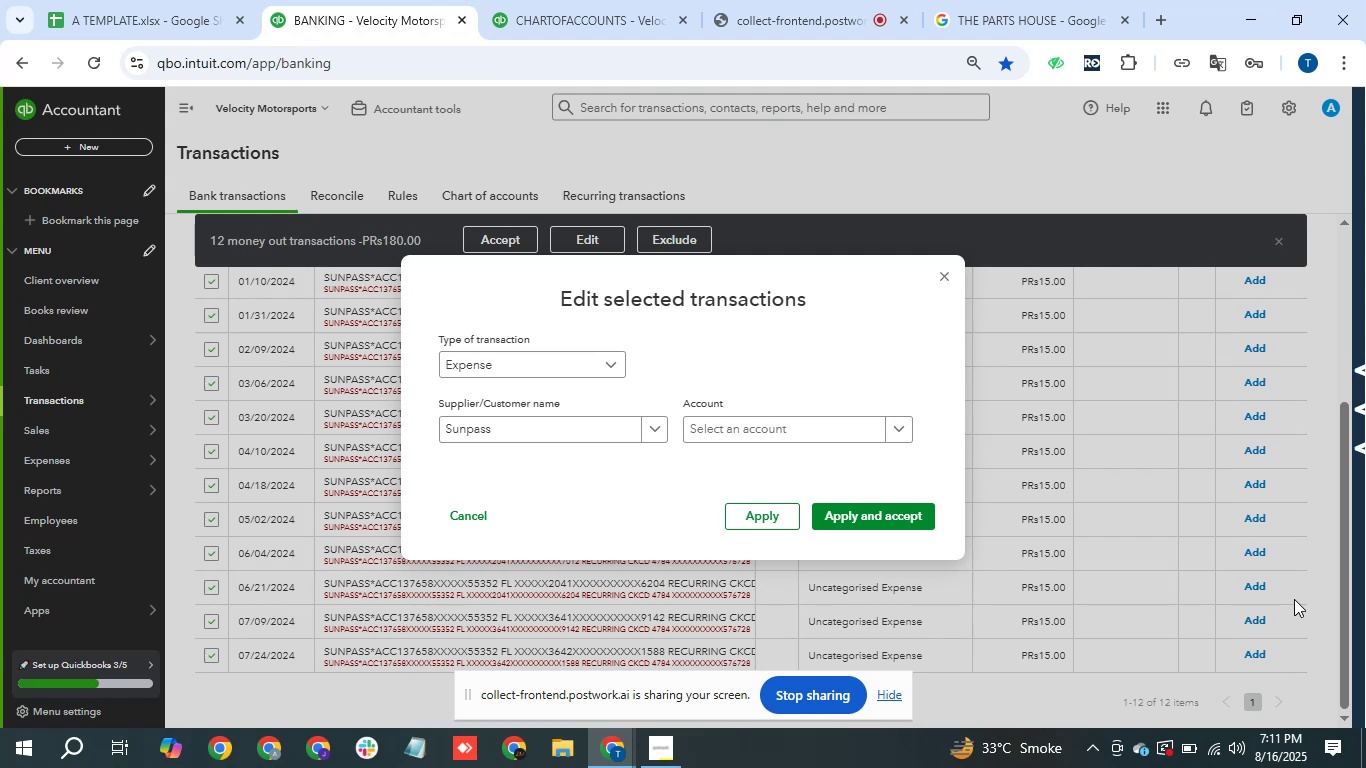 
left_click([780, 427])
 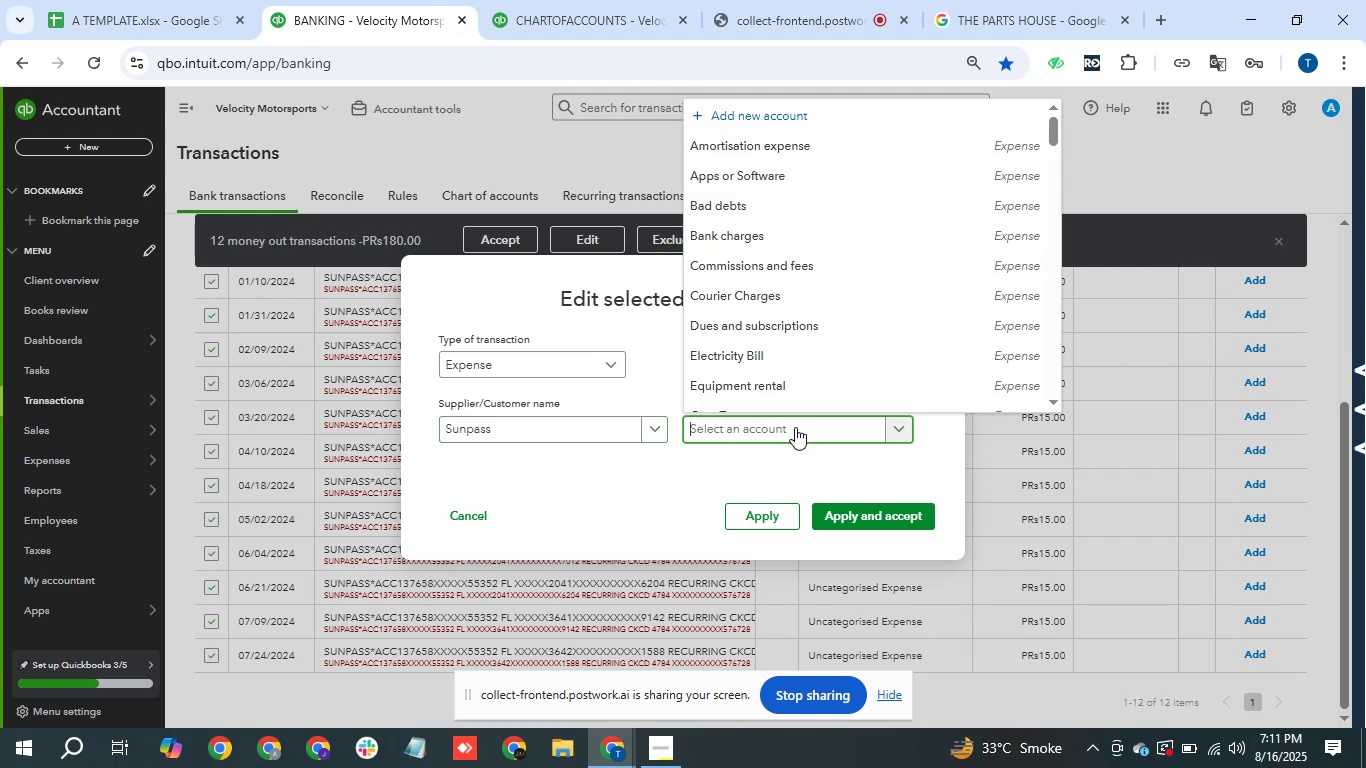 
type(sub)
 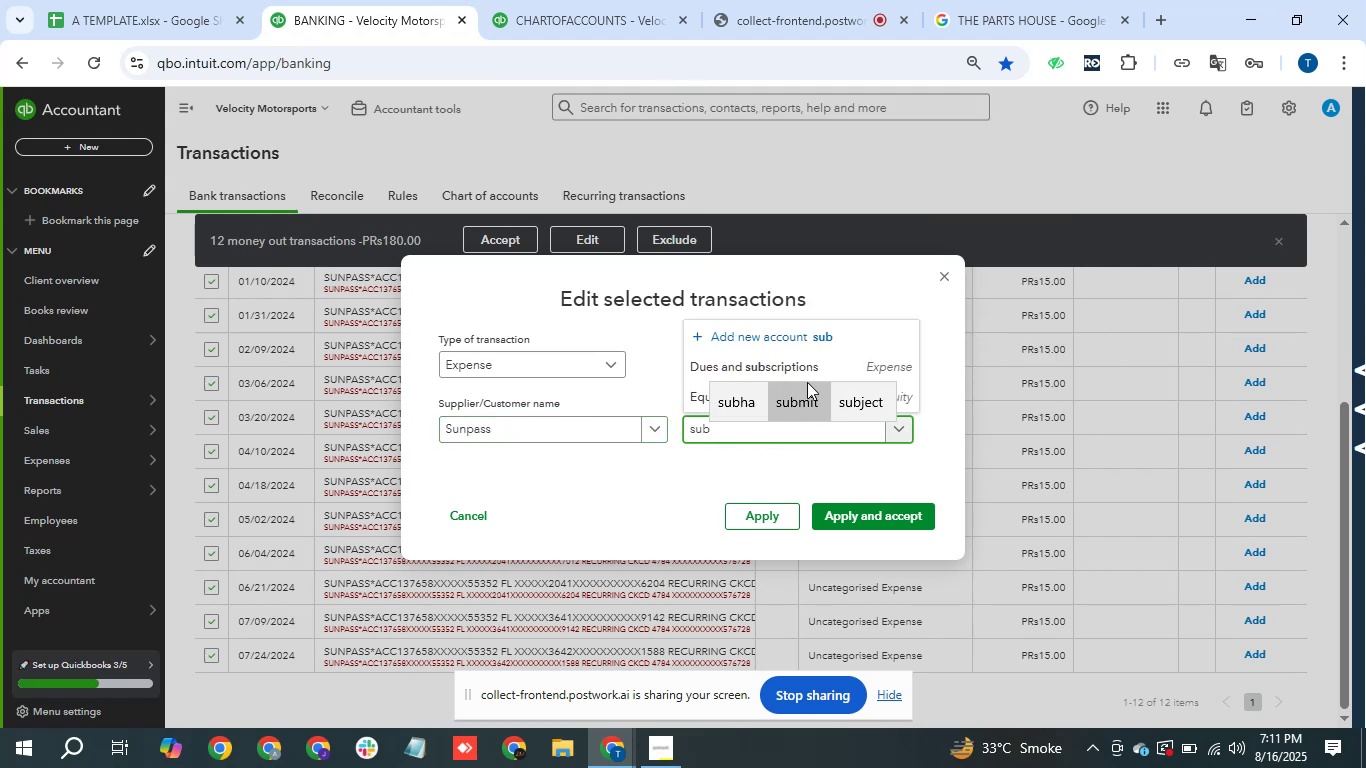 
left_click([830, 362])
 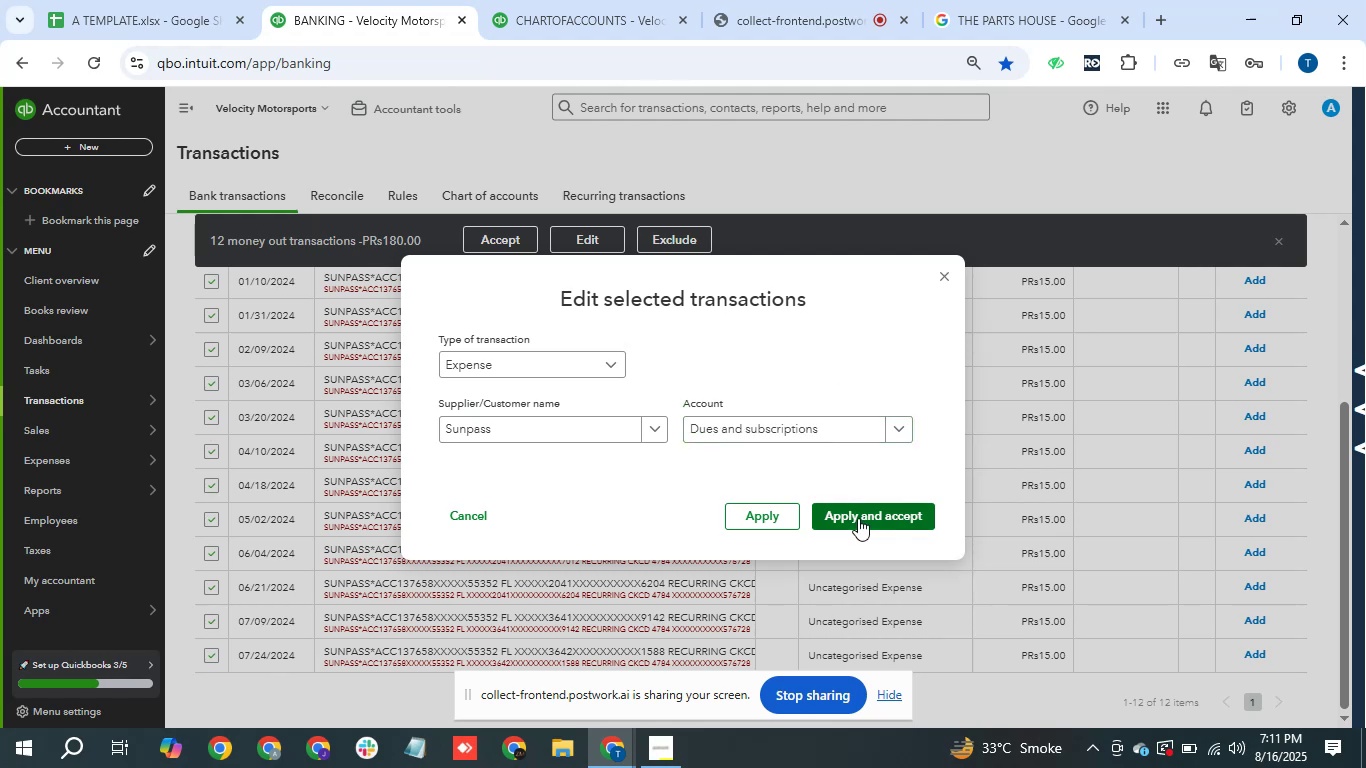 
left_click([879, 513])
 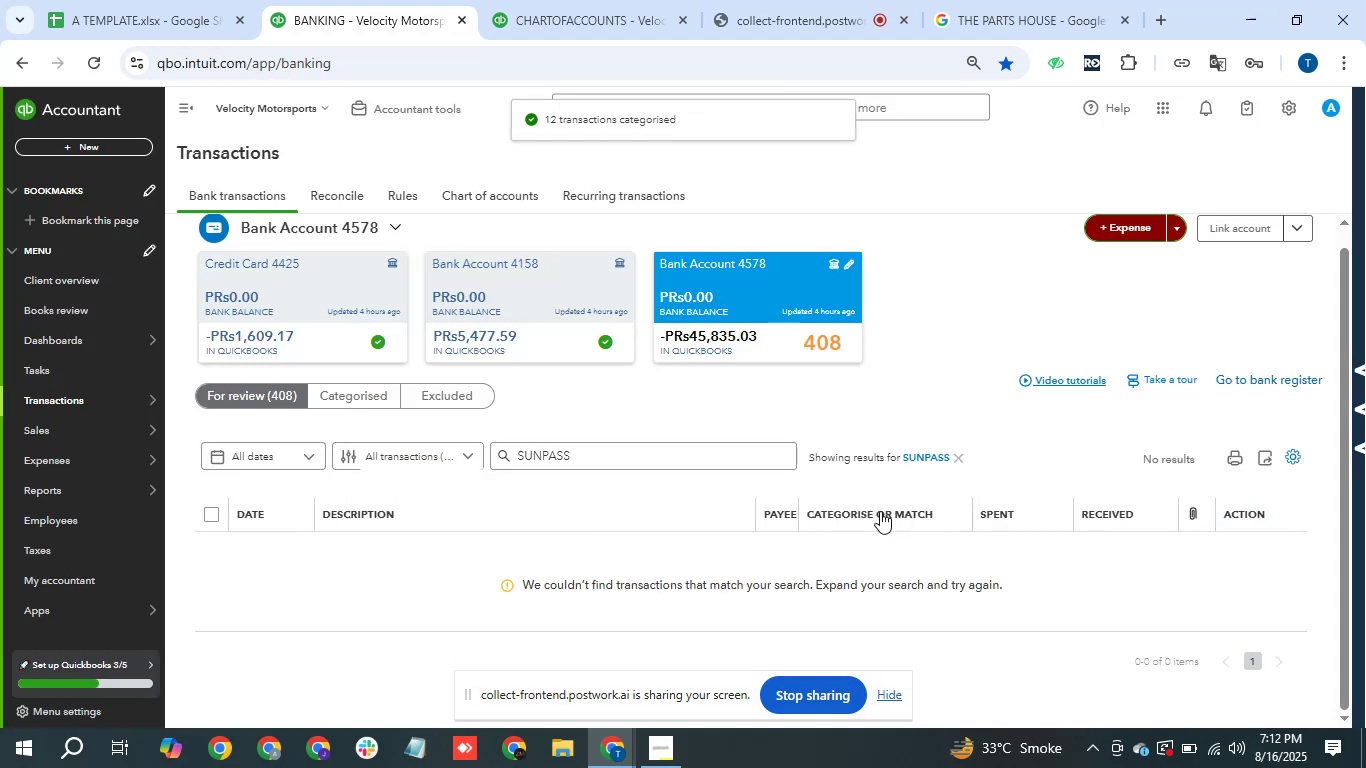 
wait(10.8)
 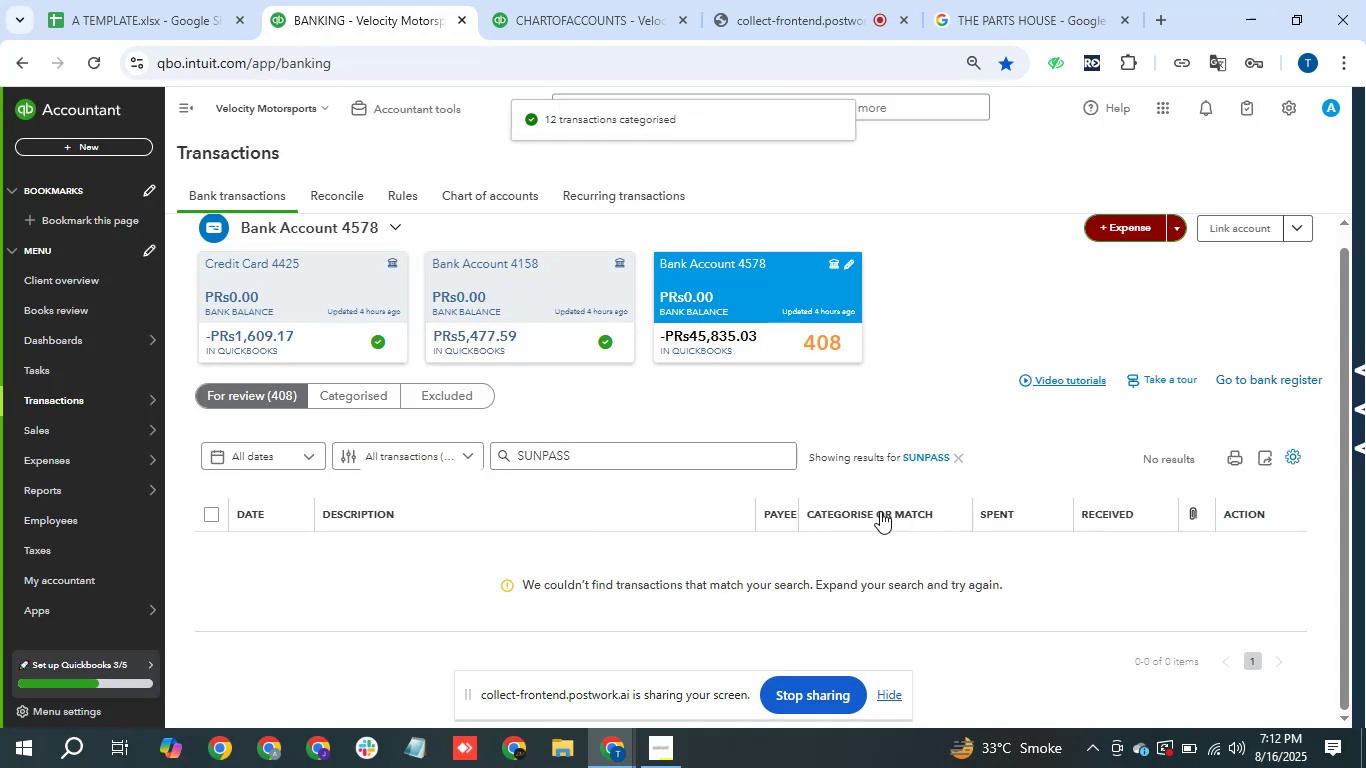 
left_click([939, 457])
 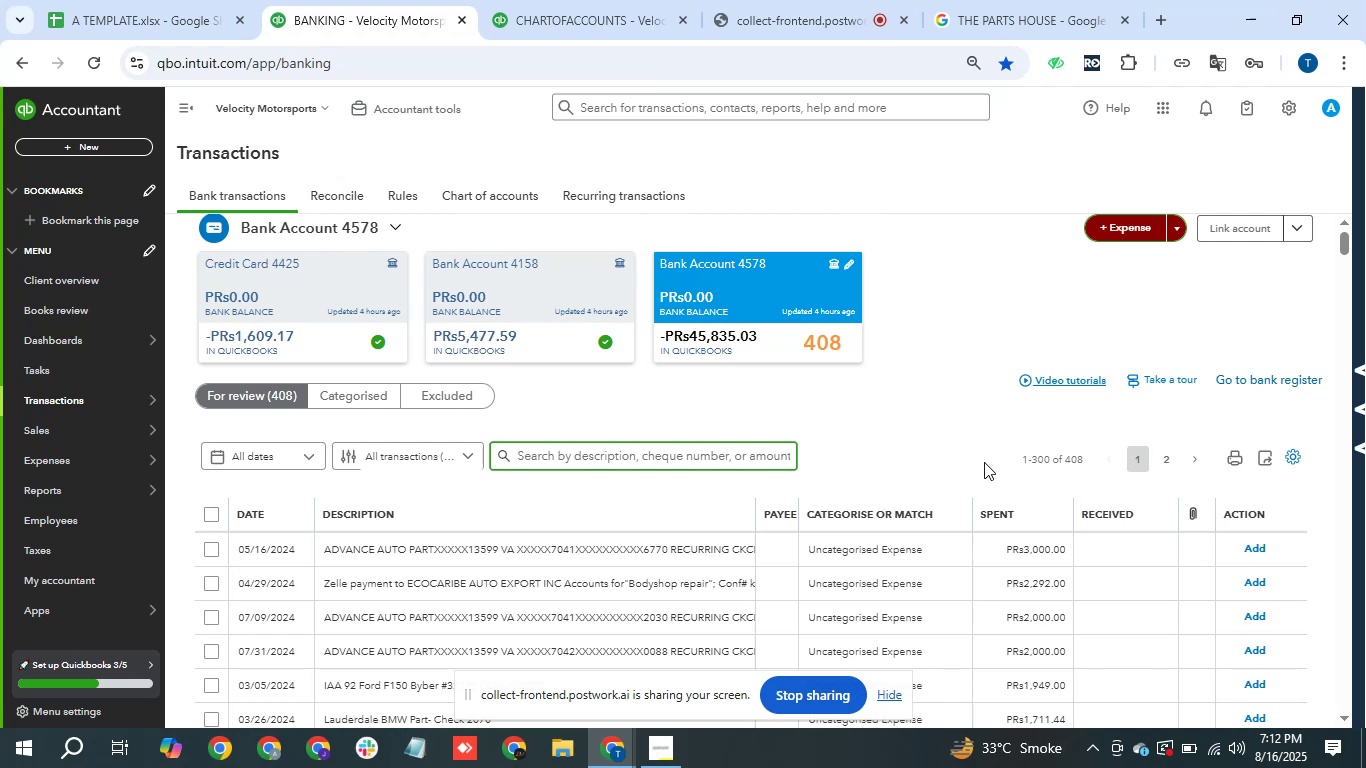 
wait(27.31)
 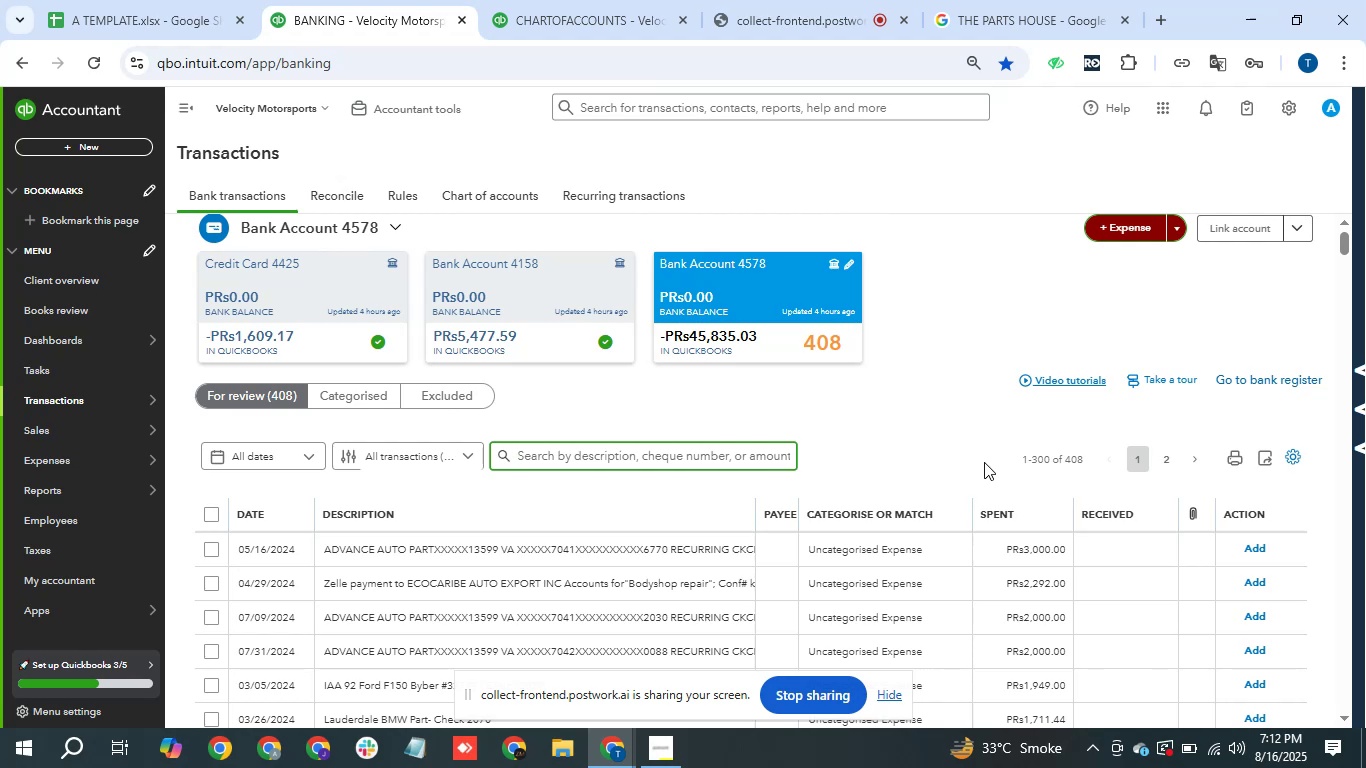 
scroll: coordinate [745, 504], scroll_direction: down, amount: 2.0
 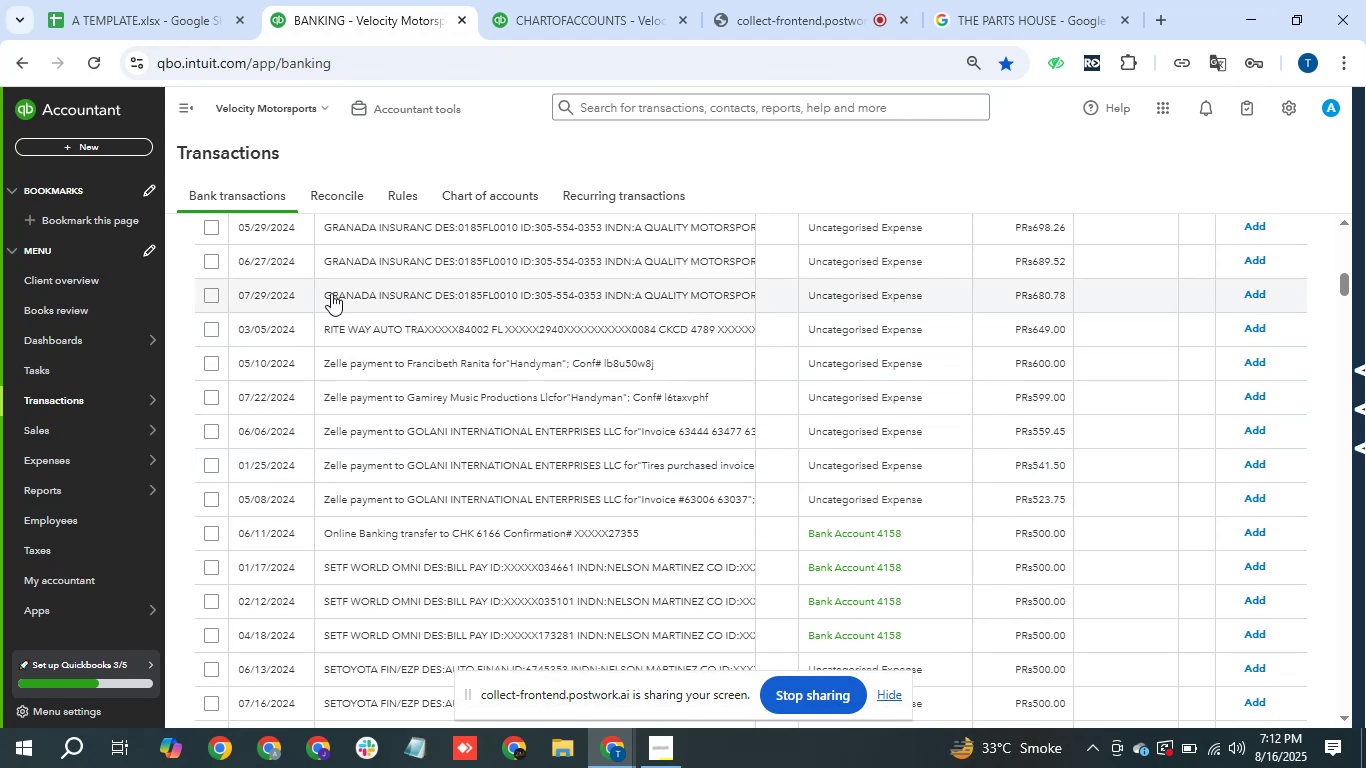 
left_click_drag(start_coordinate=[327, 293], to_coordinate=[431, 308])
 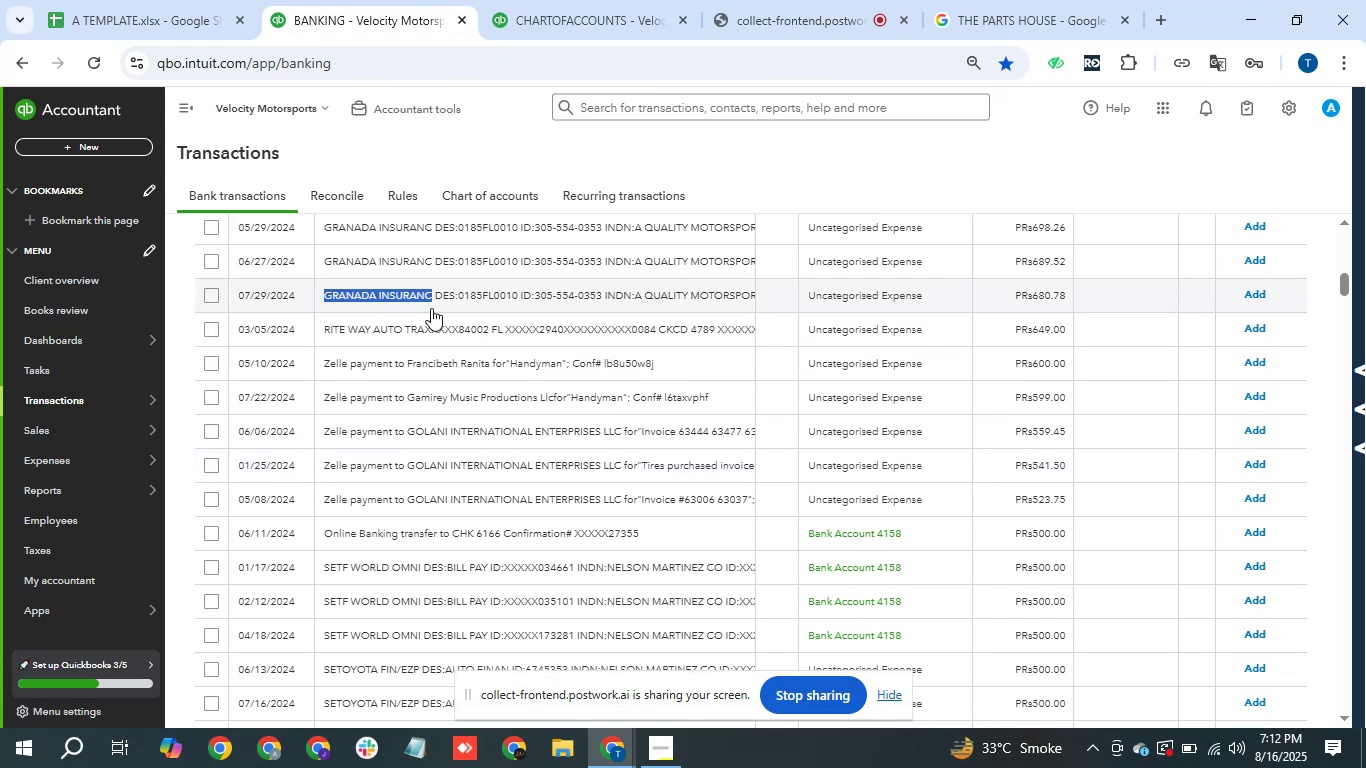 
key(Control+C)
 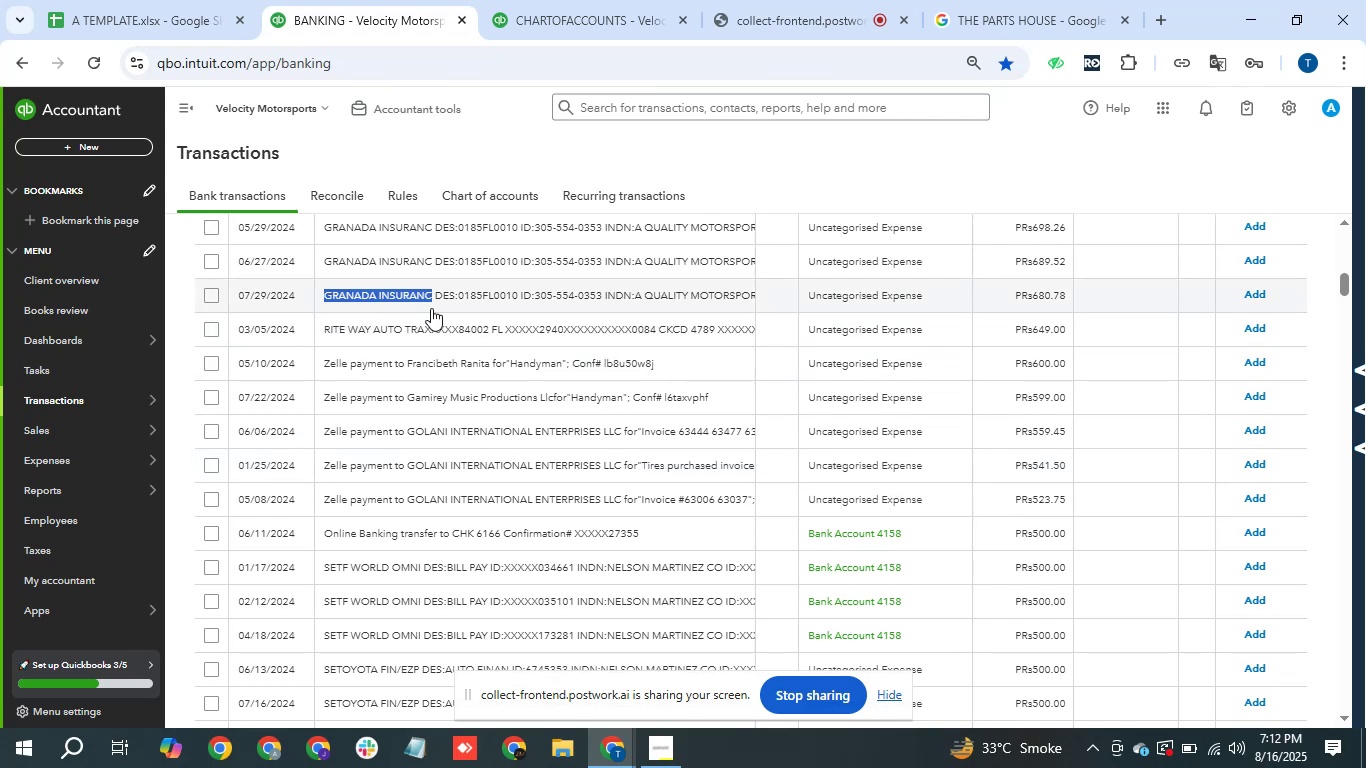 
key(Control+C)
 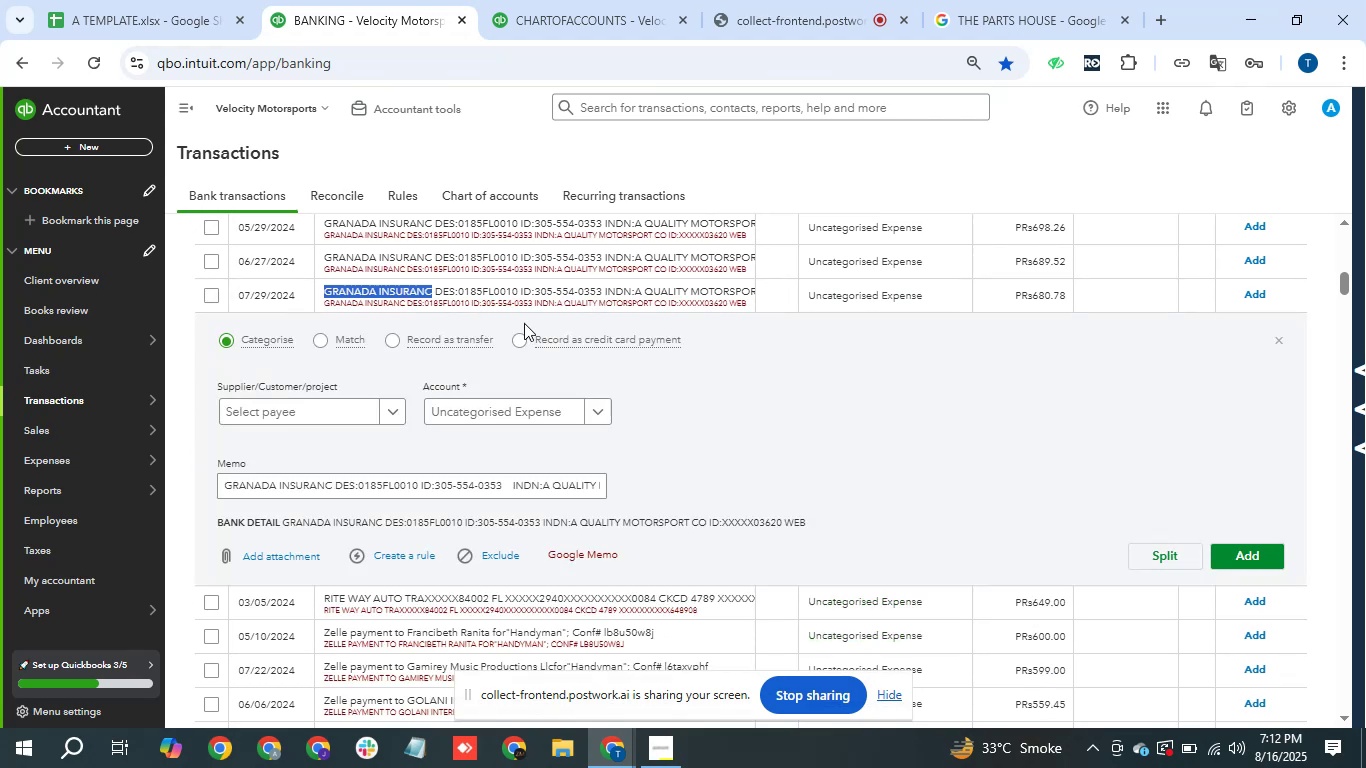 
scroll: coordinate [641, 315], scroll_direction: up, amount: 5.0
 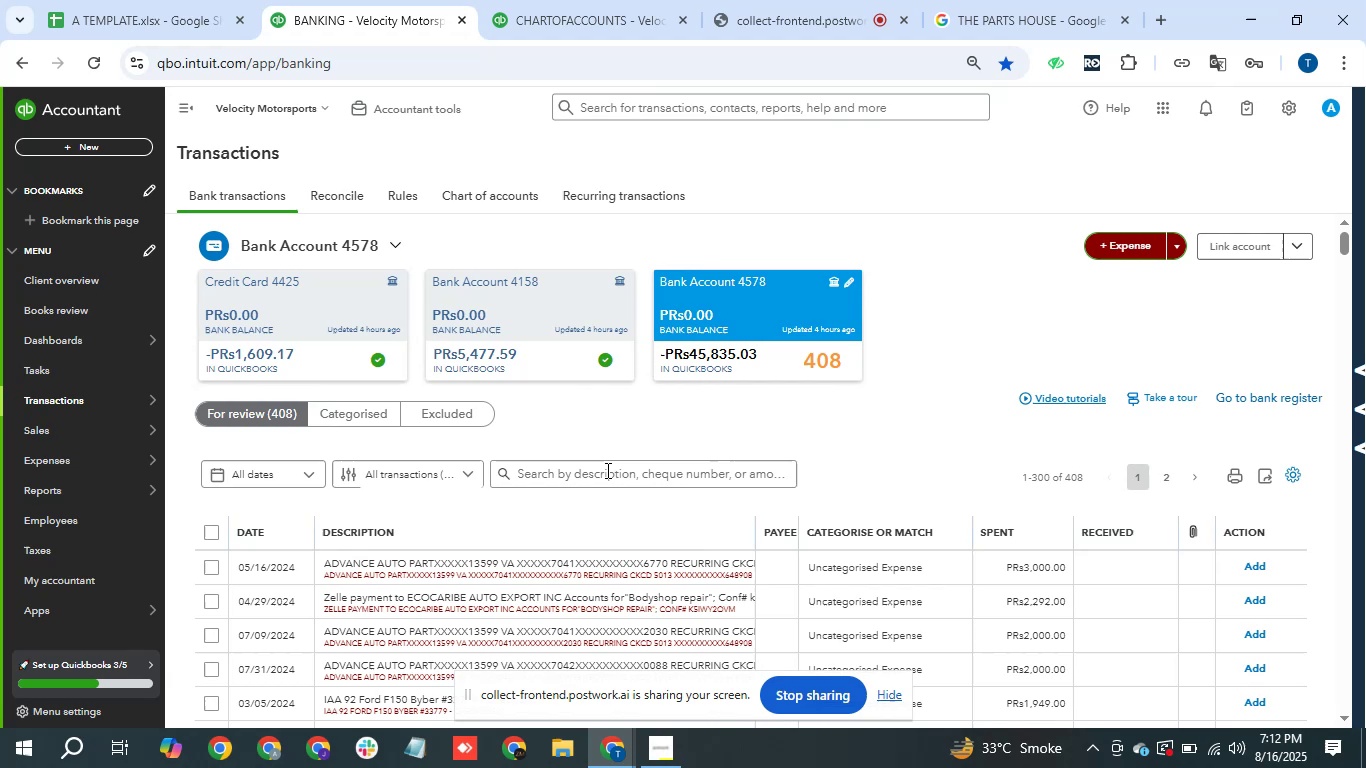 
key(Control+V)
 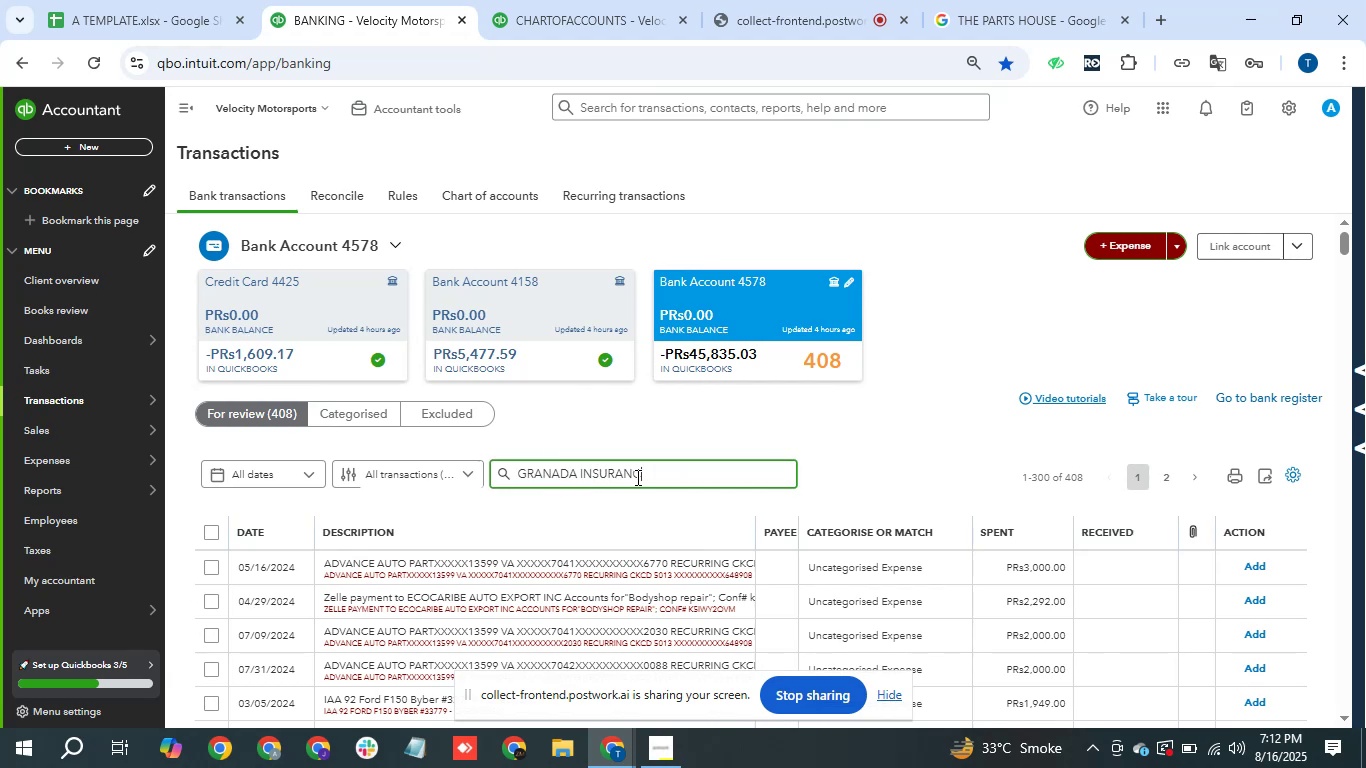 
key(Enter)
 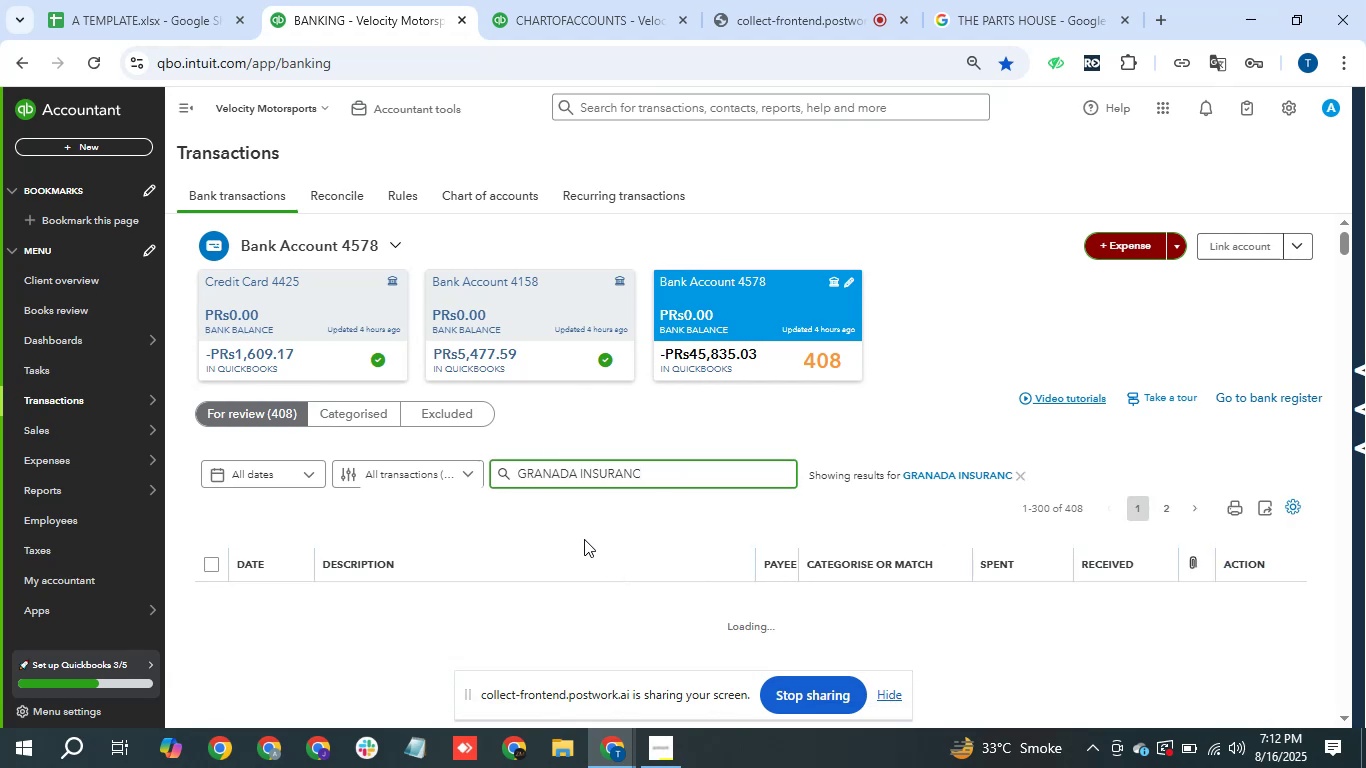 
wait(11.21)
 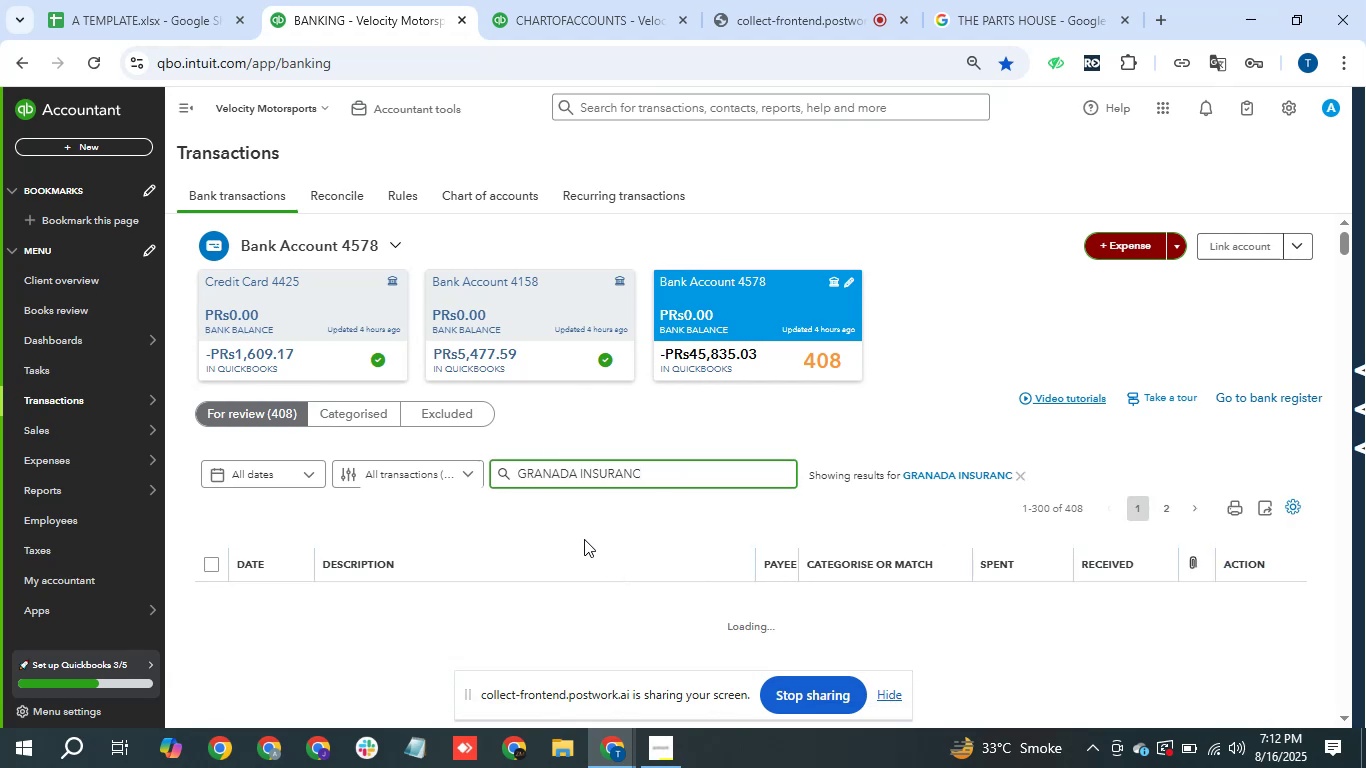 
scroll: coordinate [645, 518], scroll_direction: down, amount: 2.0
 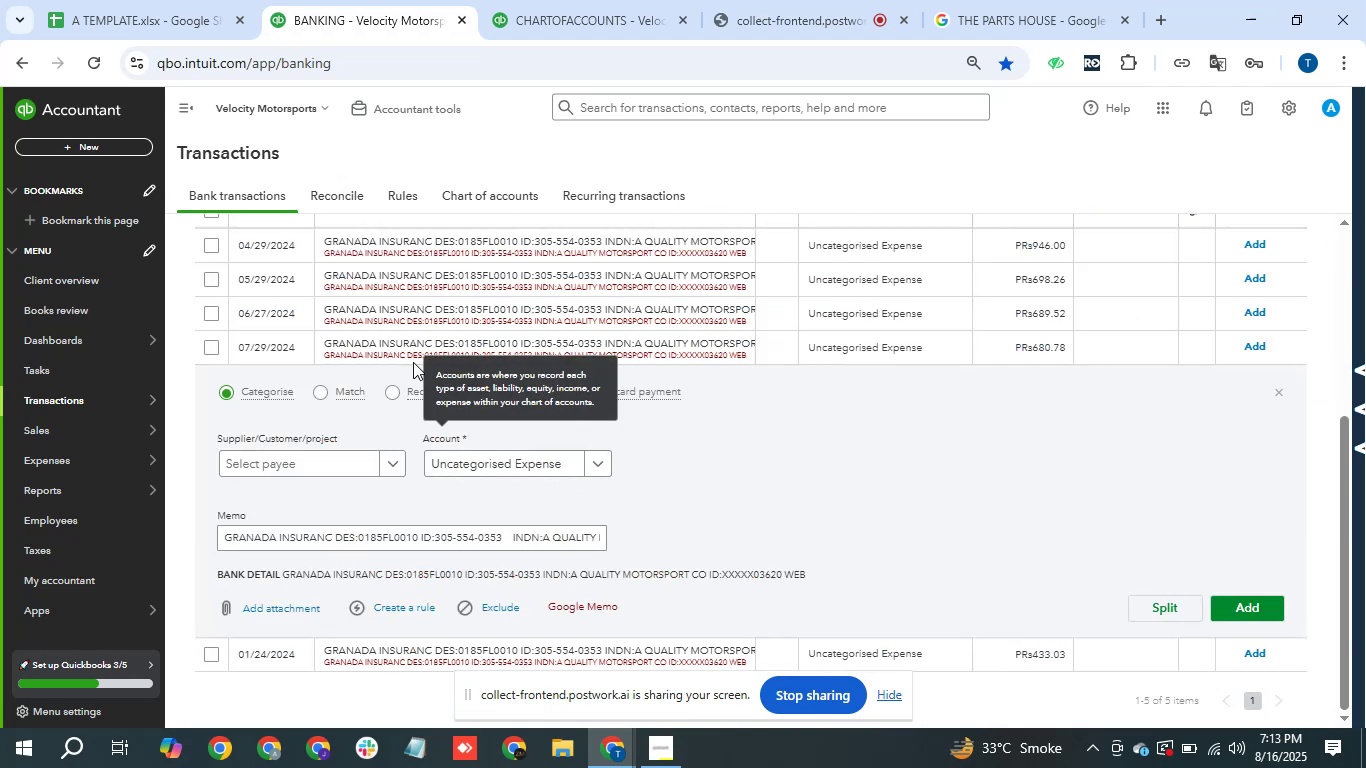 
left_click([400, 349])
 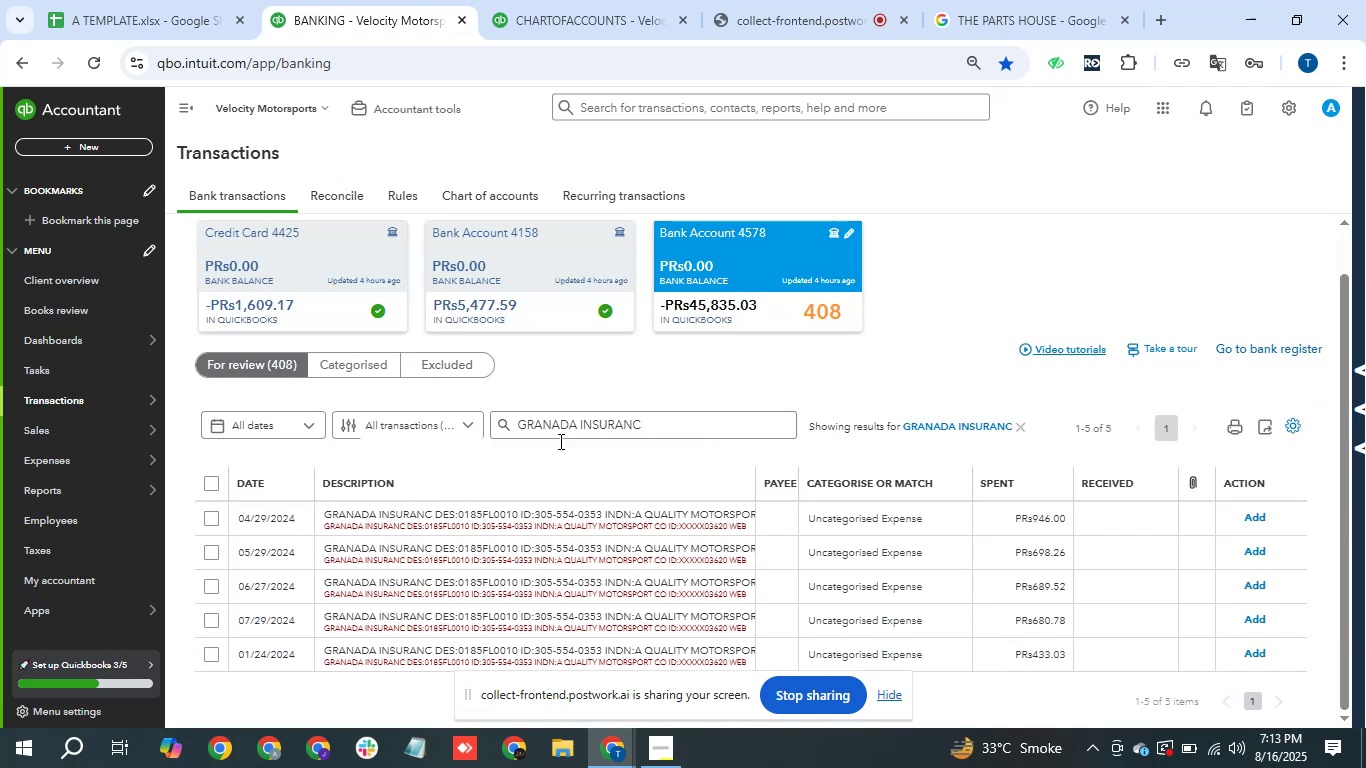 
scroll: coordinate [669, 543], scroll_direction: down, amount: 5.0
 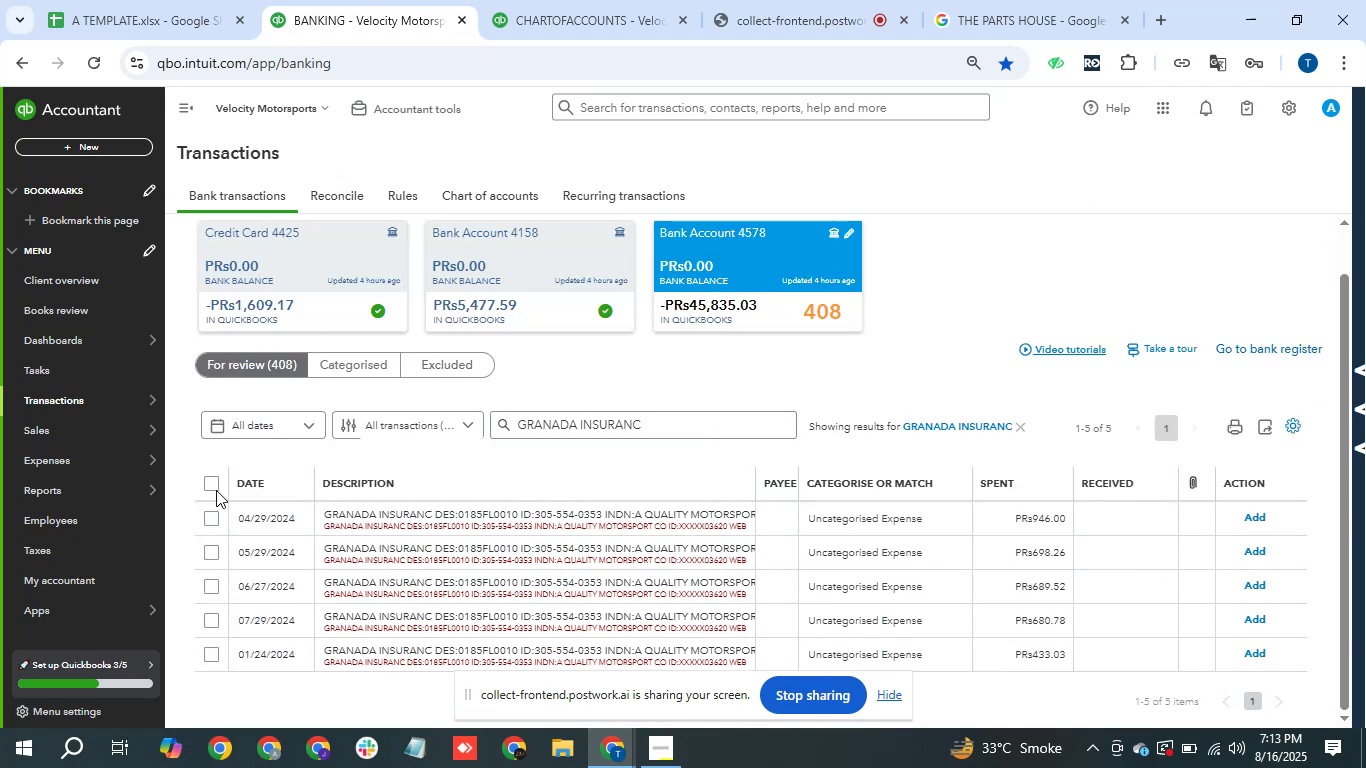 
left_click([216, 482])
 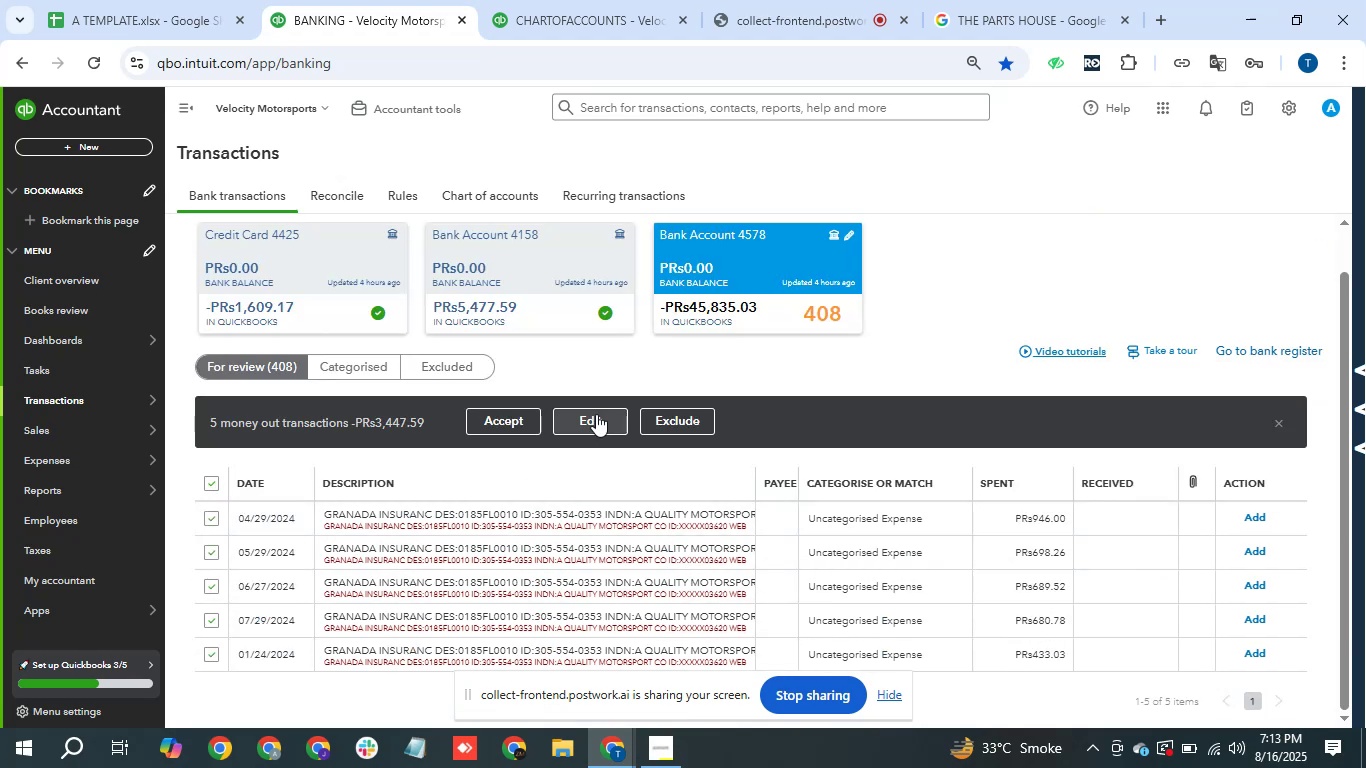 
left_click([596, 414])
 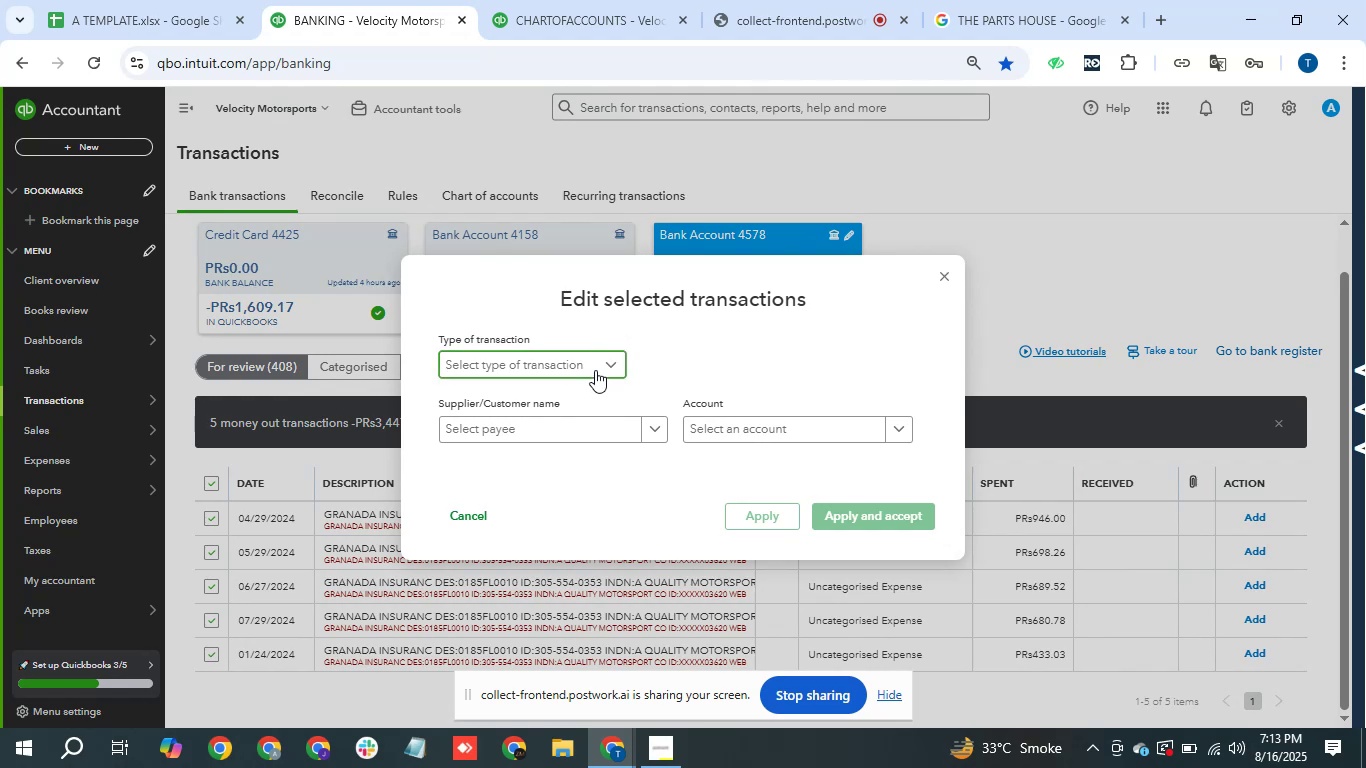 
double_click([529, 392])
 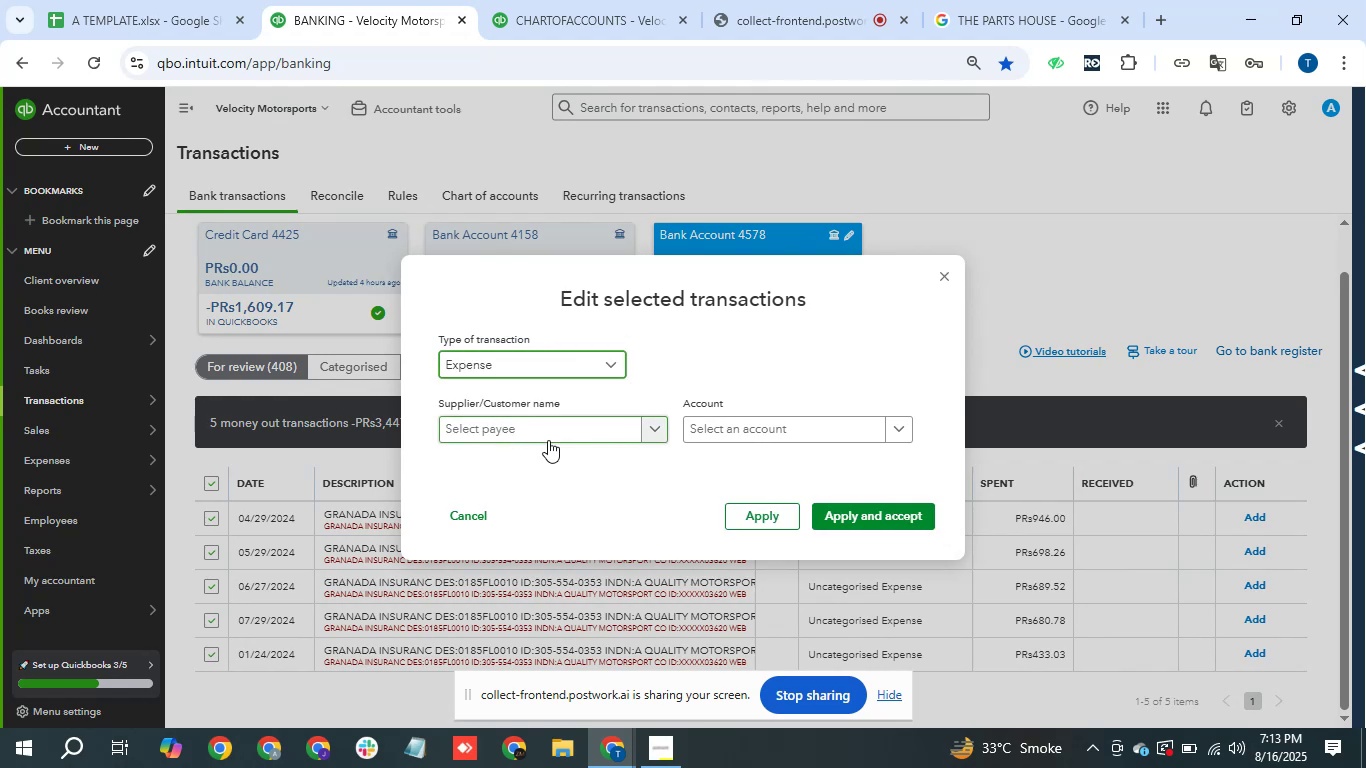 
left_click([548, 438])
 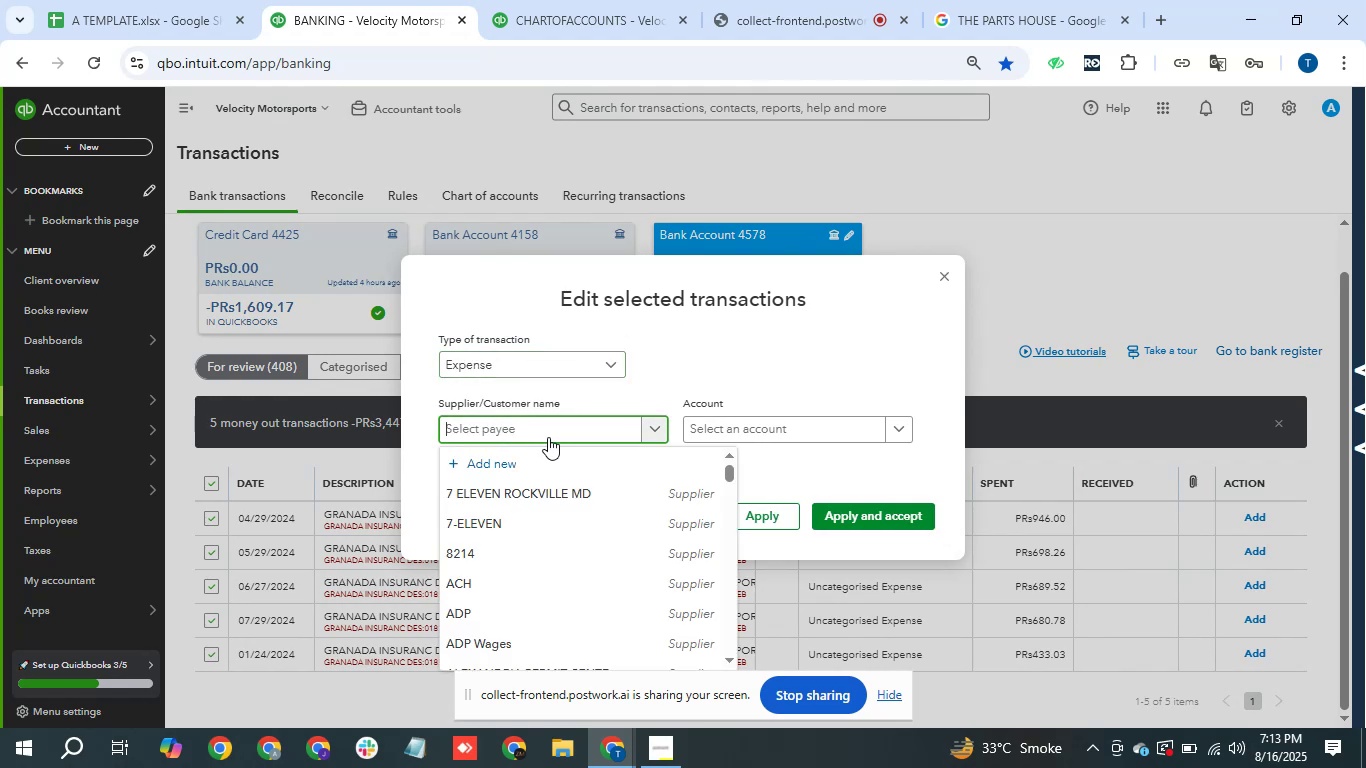 
key(Control+V)
 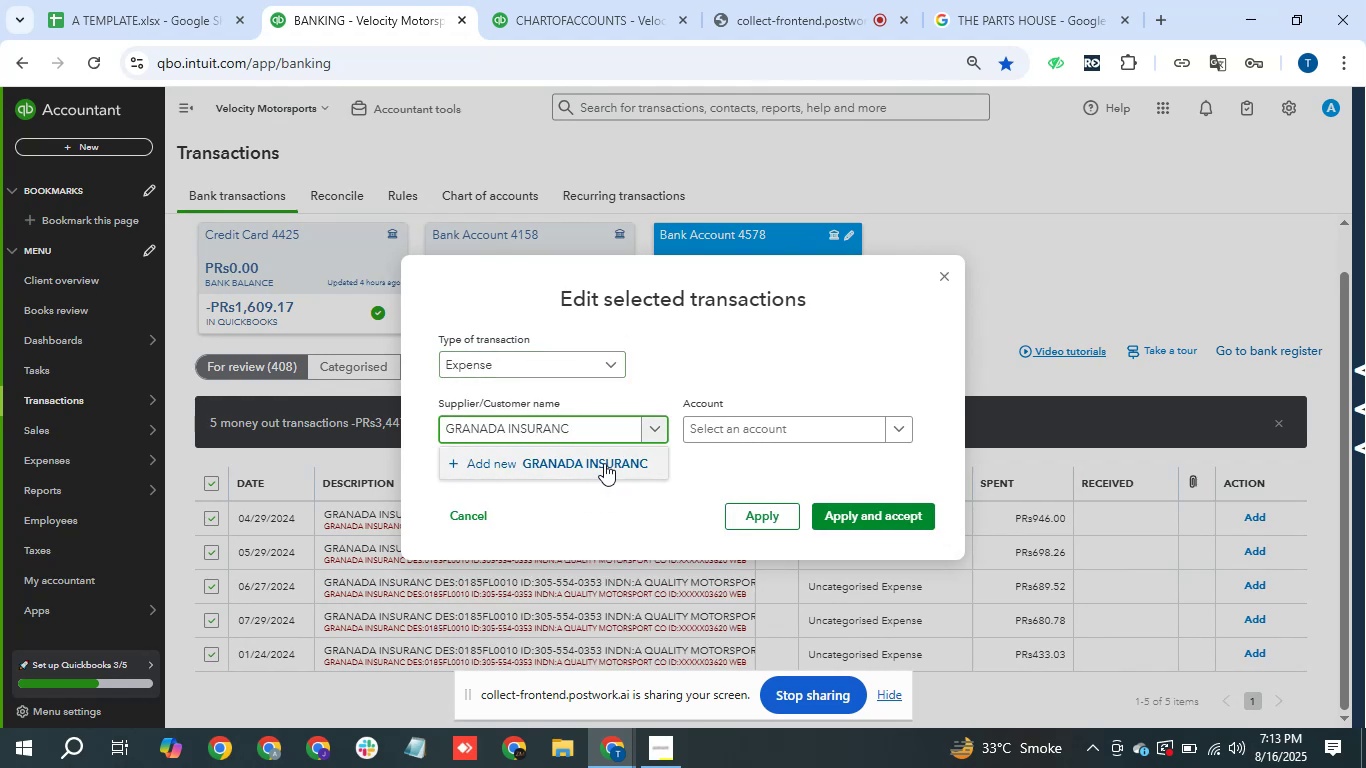 
left_click([604, 463])
 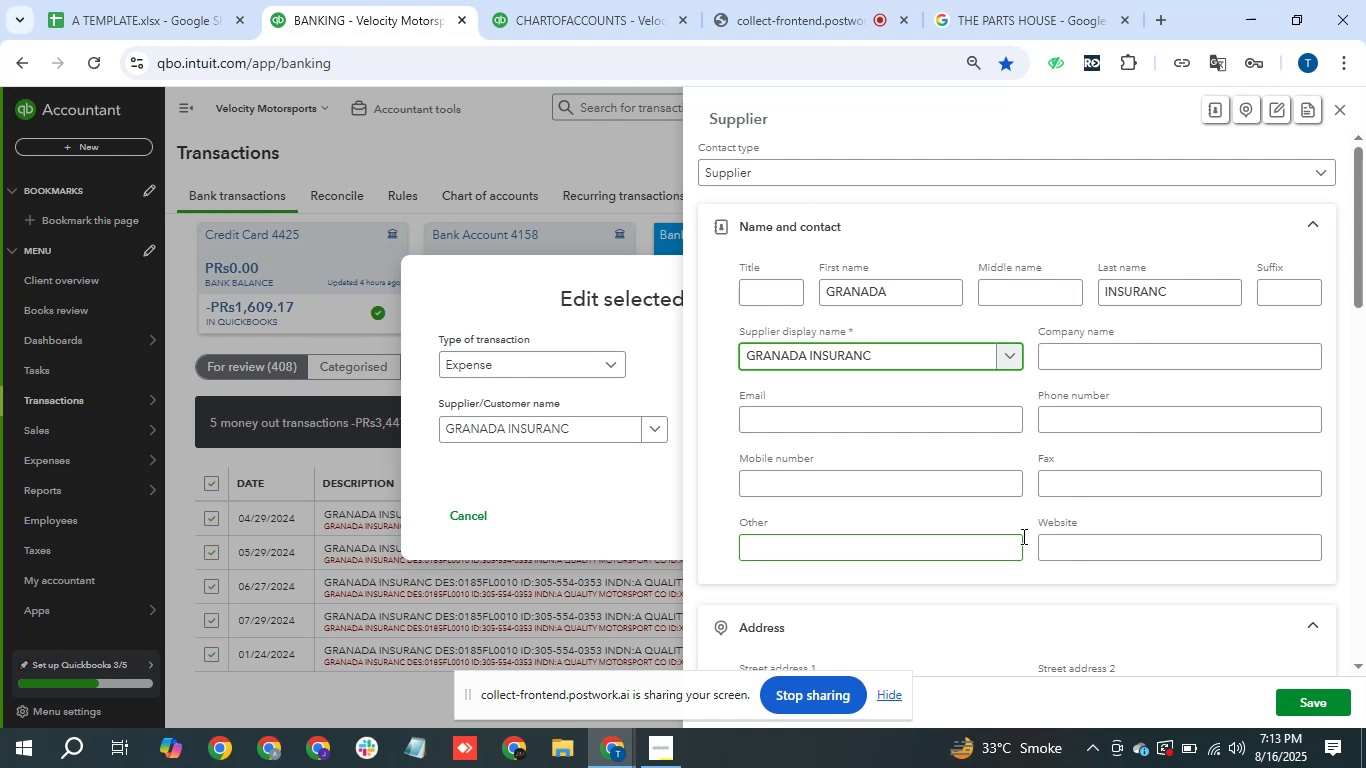 
wait(7.1)
 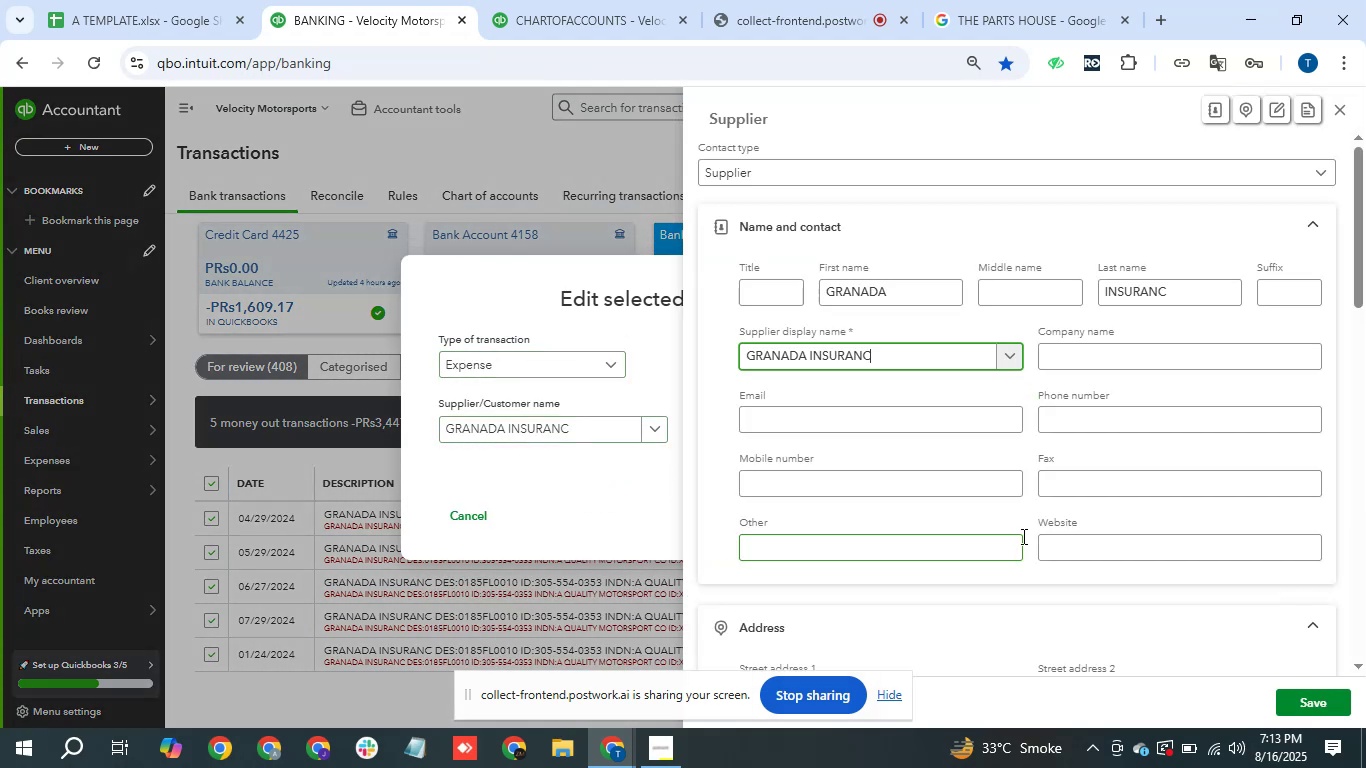 
left_click([1307, 700])
 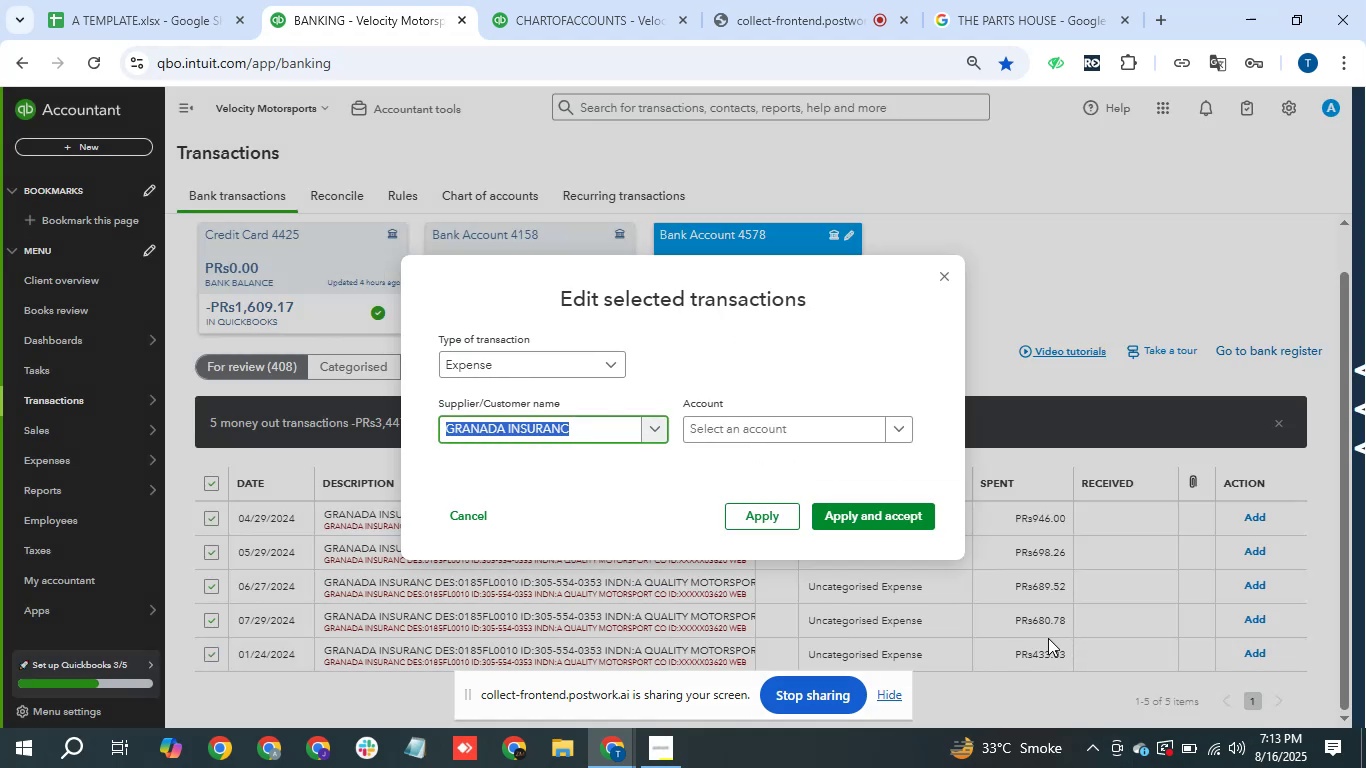 
wait(12.11)
 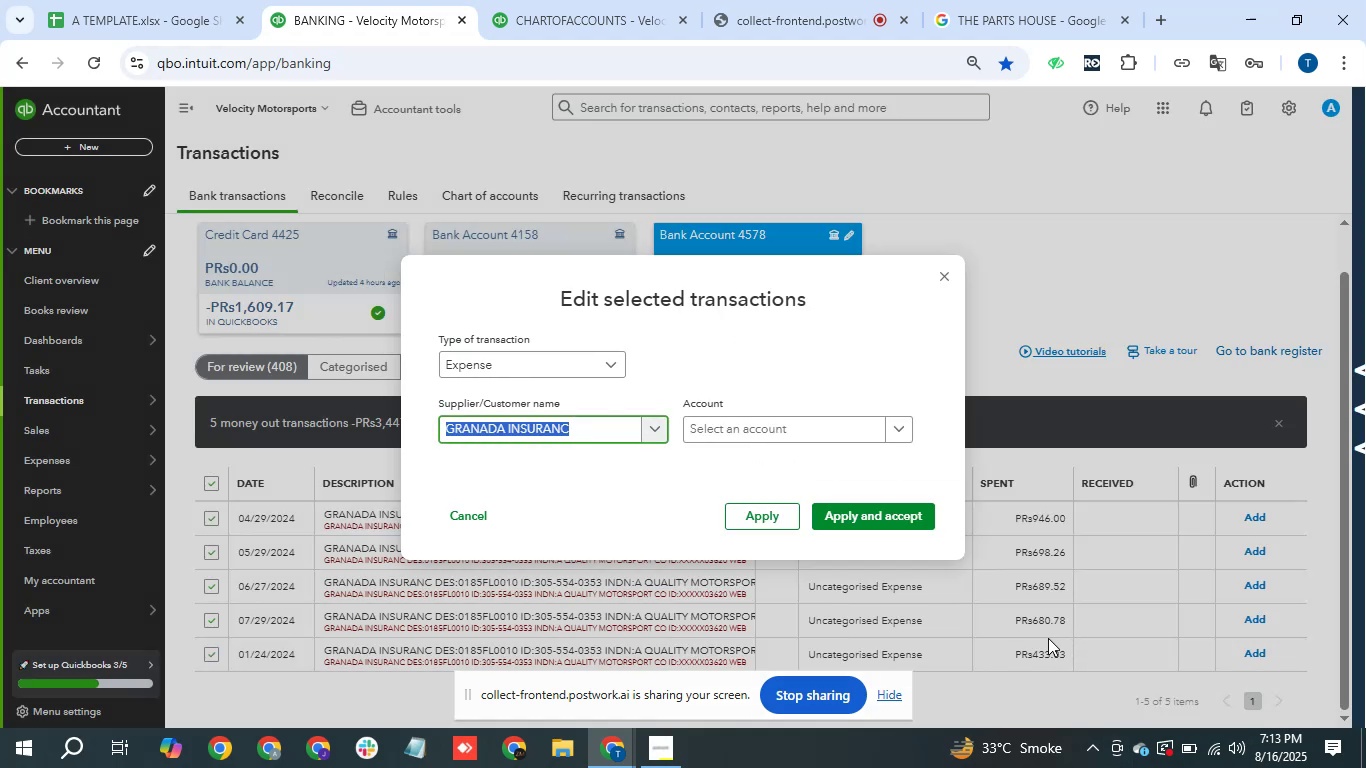 
left_click([788, 445])
 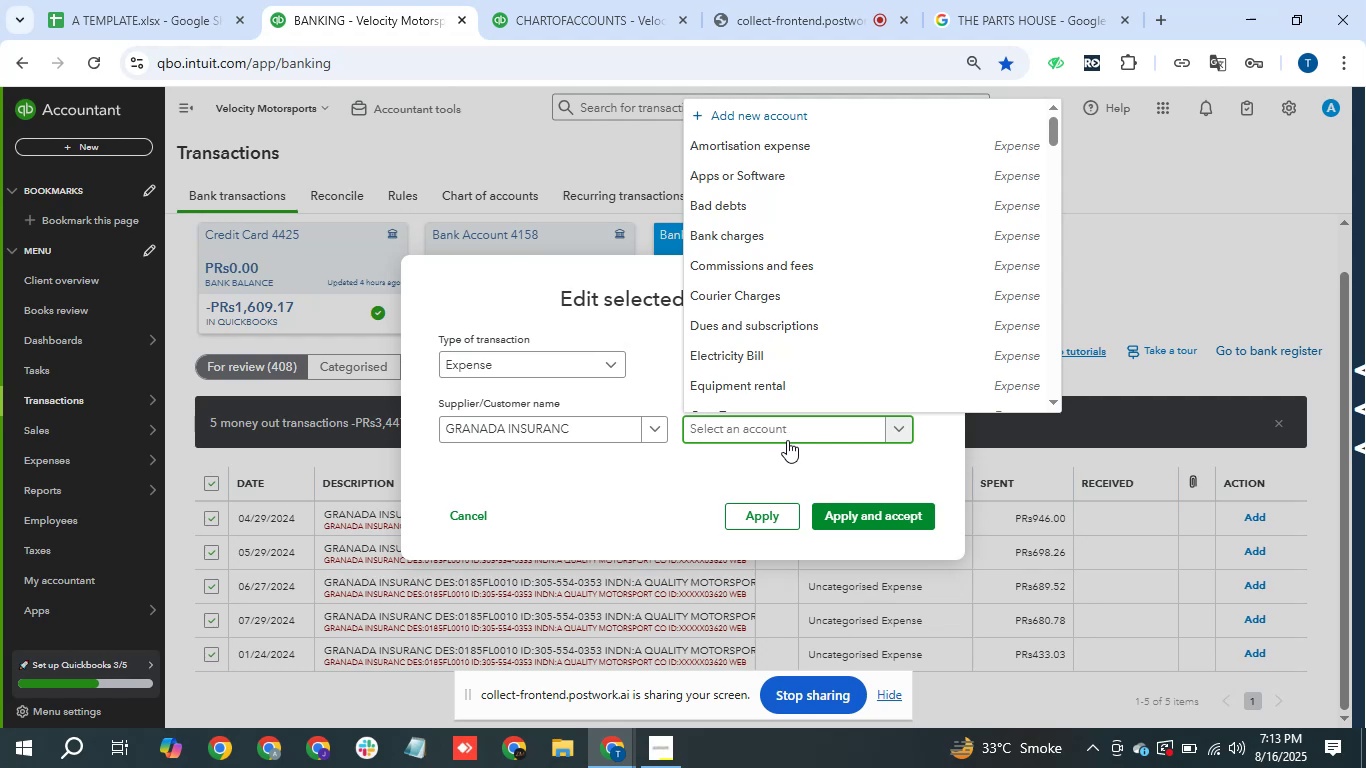 
wait(25.28)
 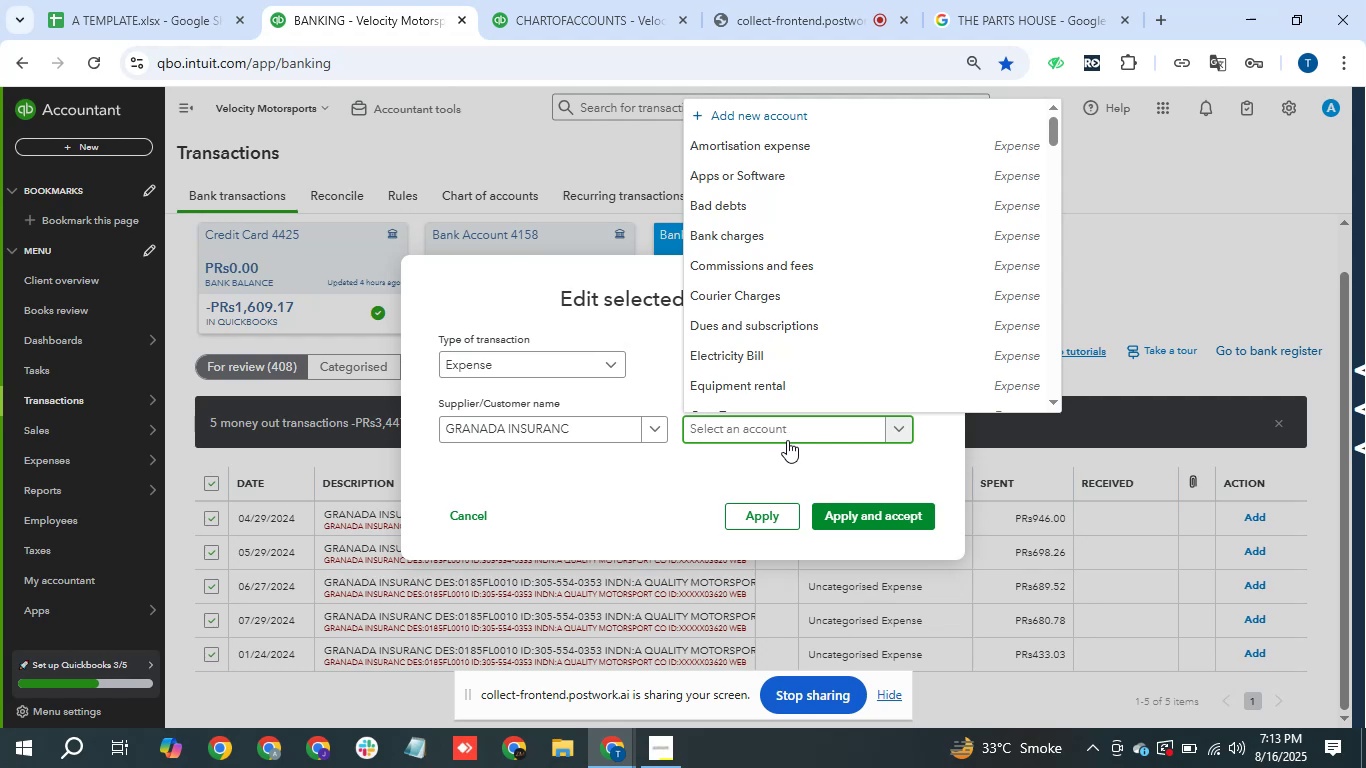 
type(insu)
 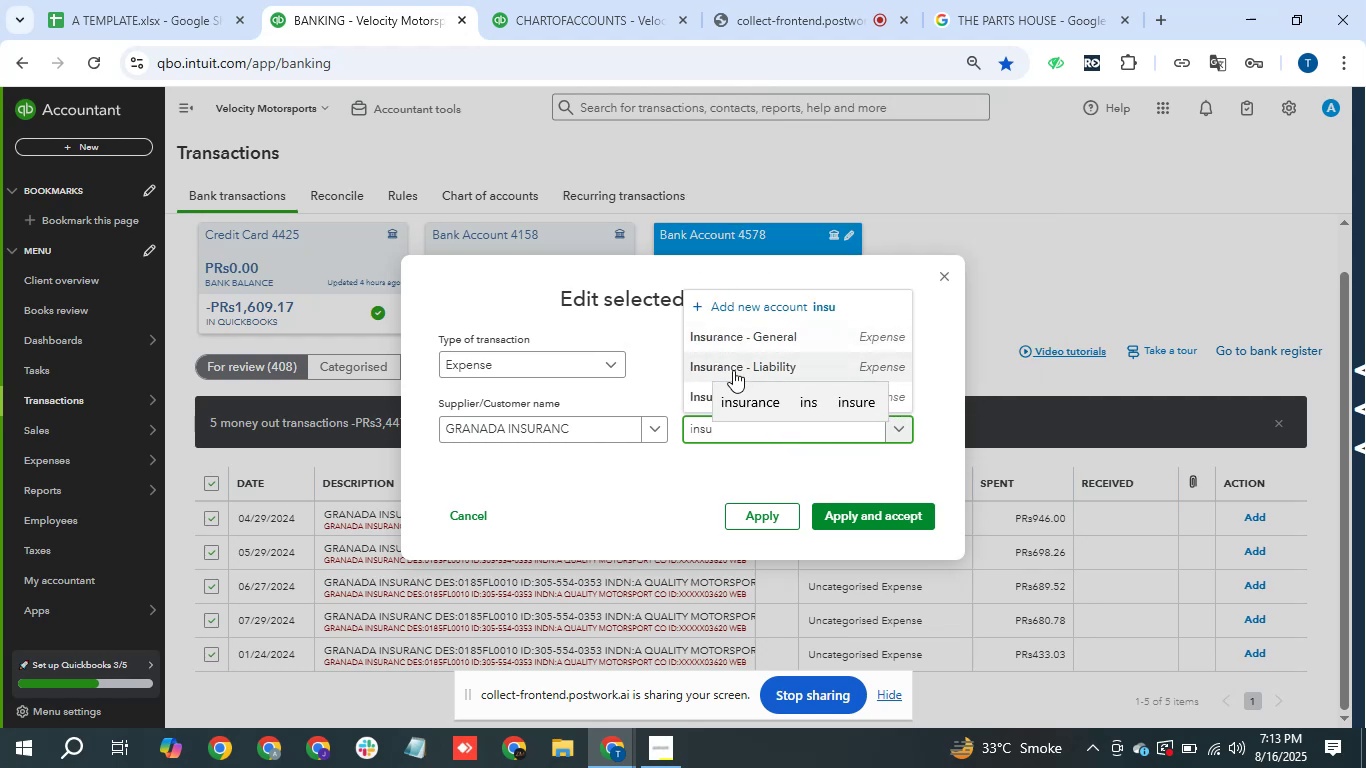 
left_click([695, 390])
 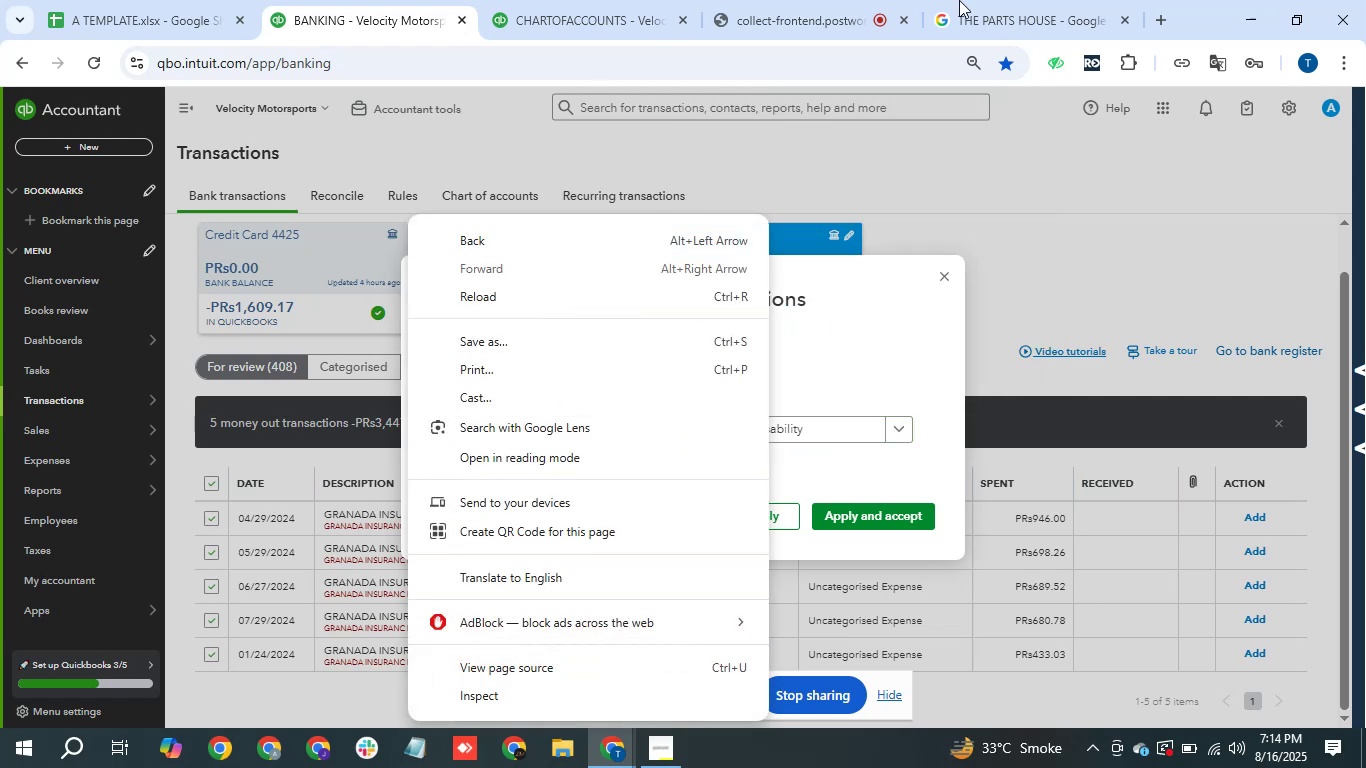 
left_click([896, 323])
 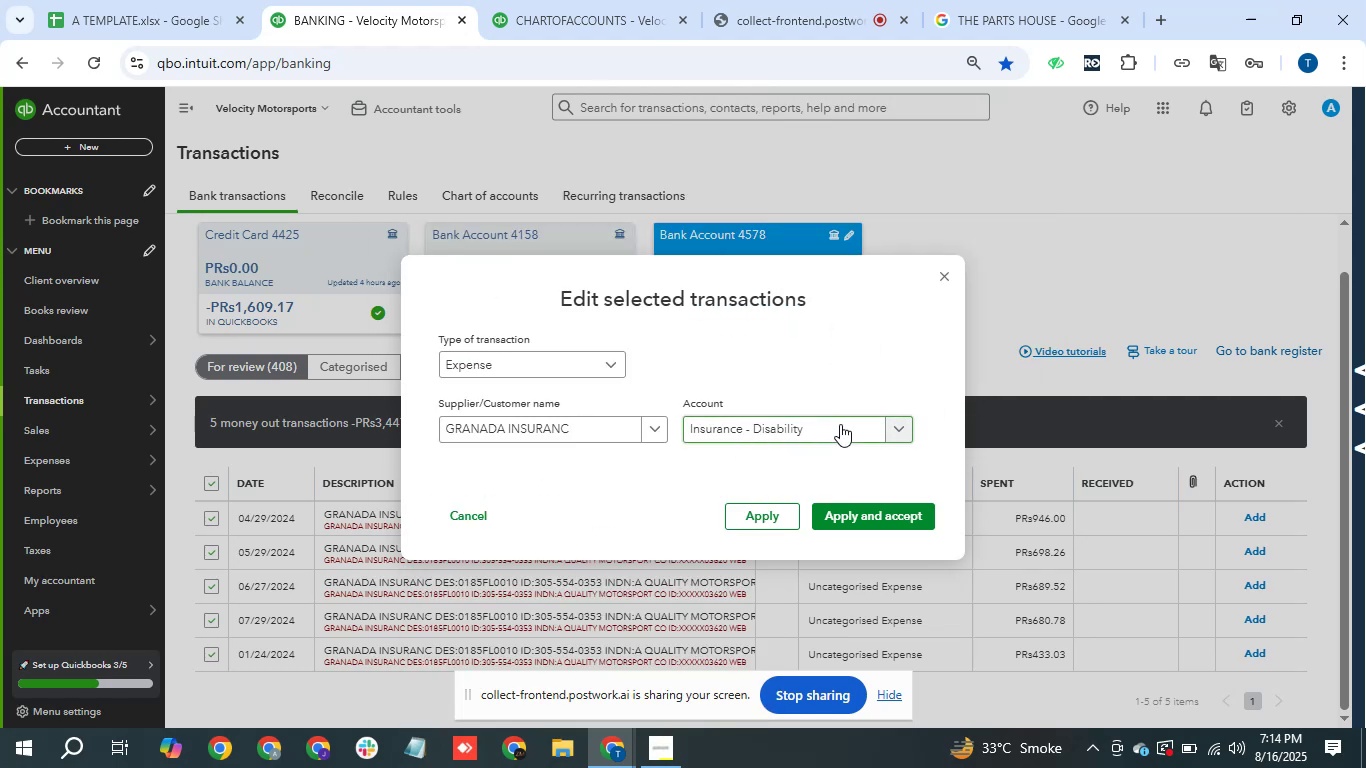 
left_click([840, 424])
 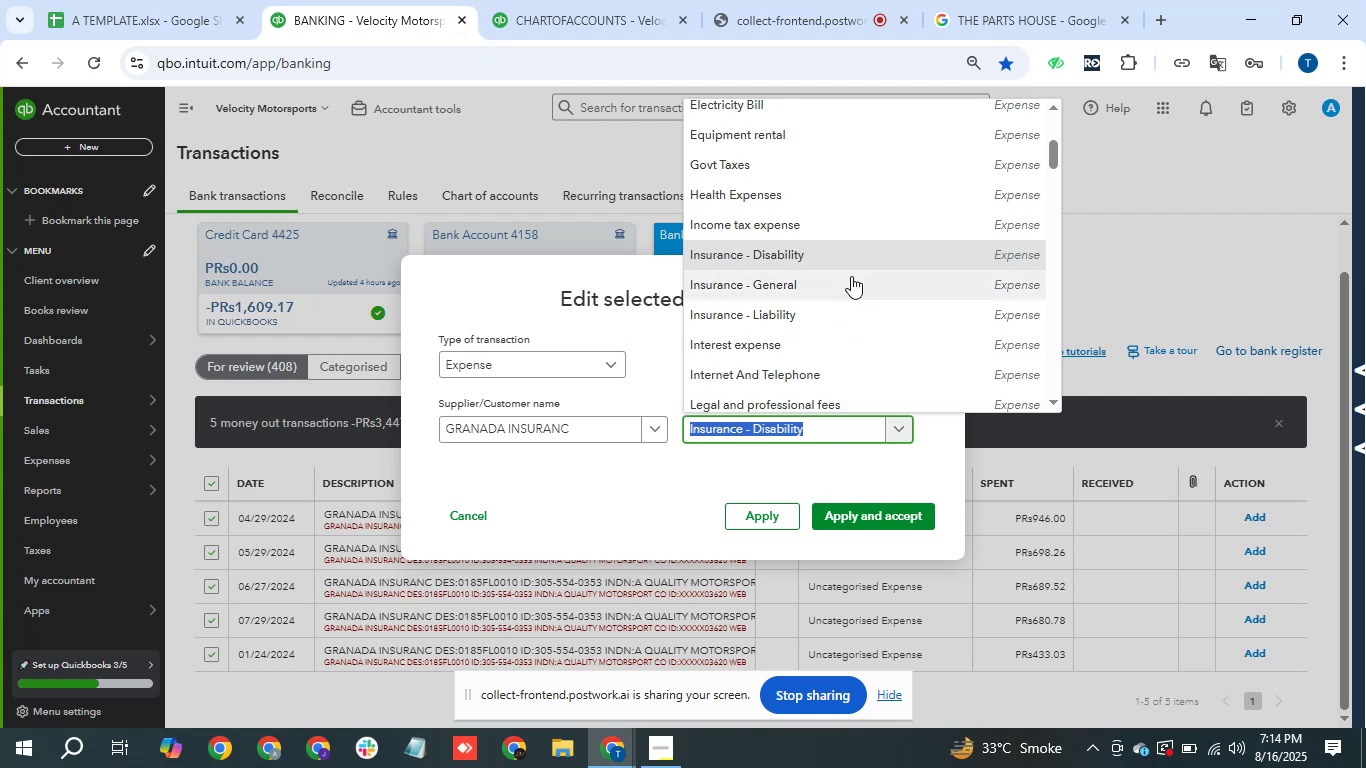 
left_click([838, 278])
 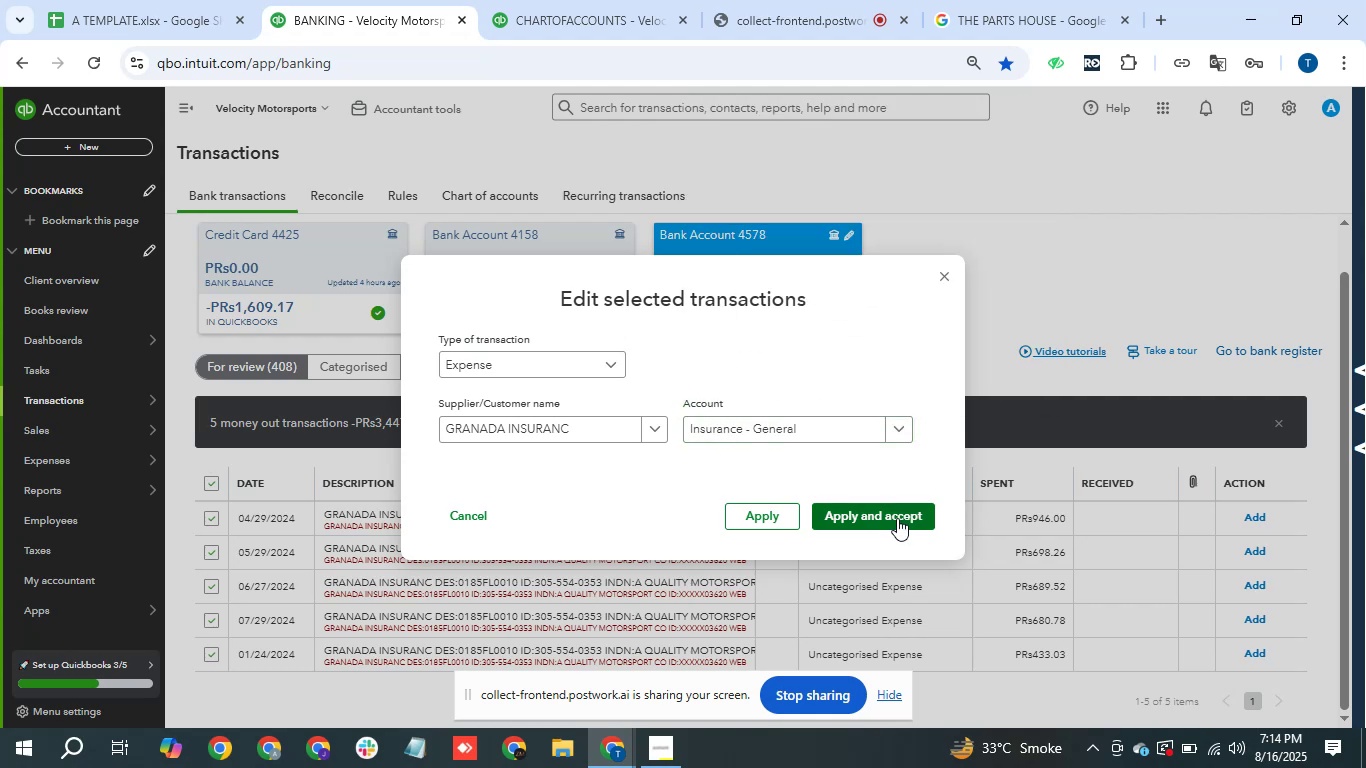 
left_click([894, 516])
 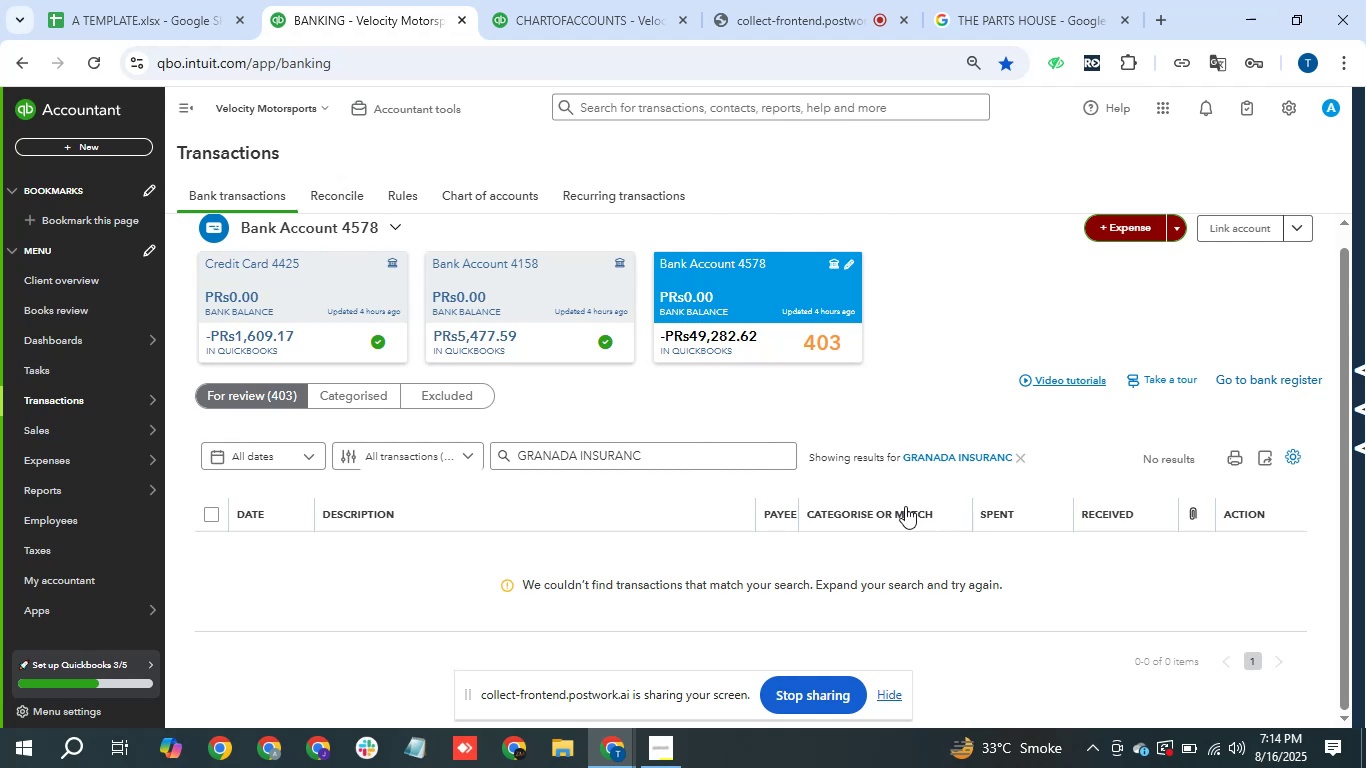 
wait(45.87)
 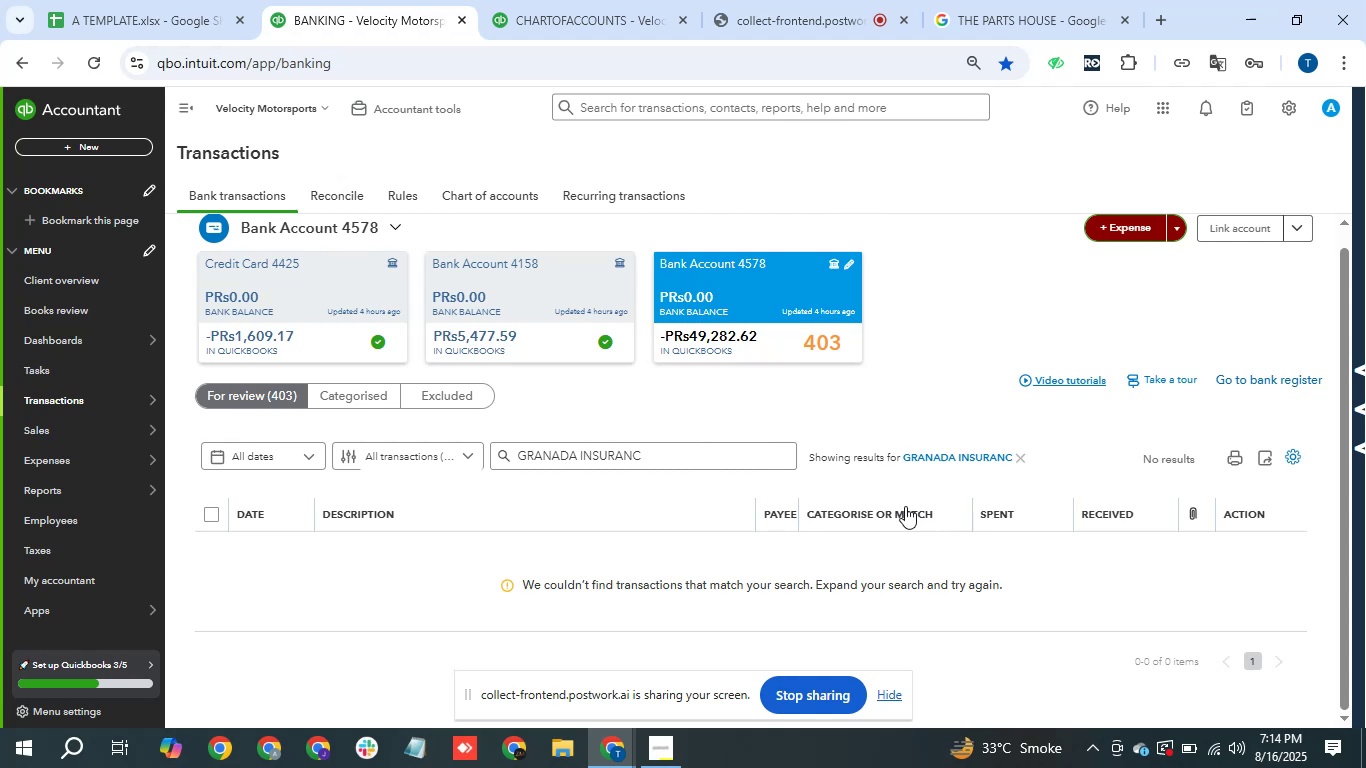 
left_click([1015, 458])
 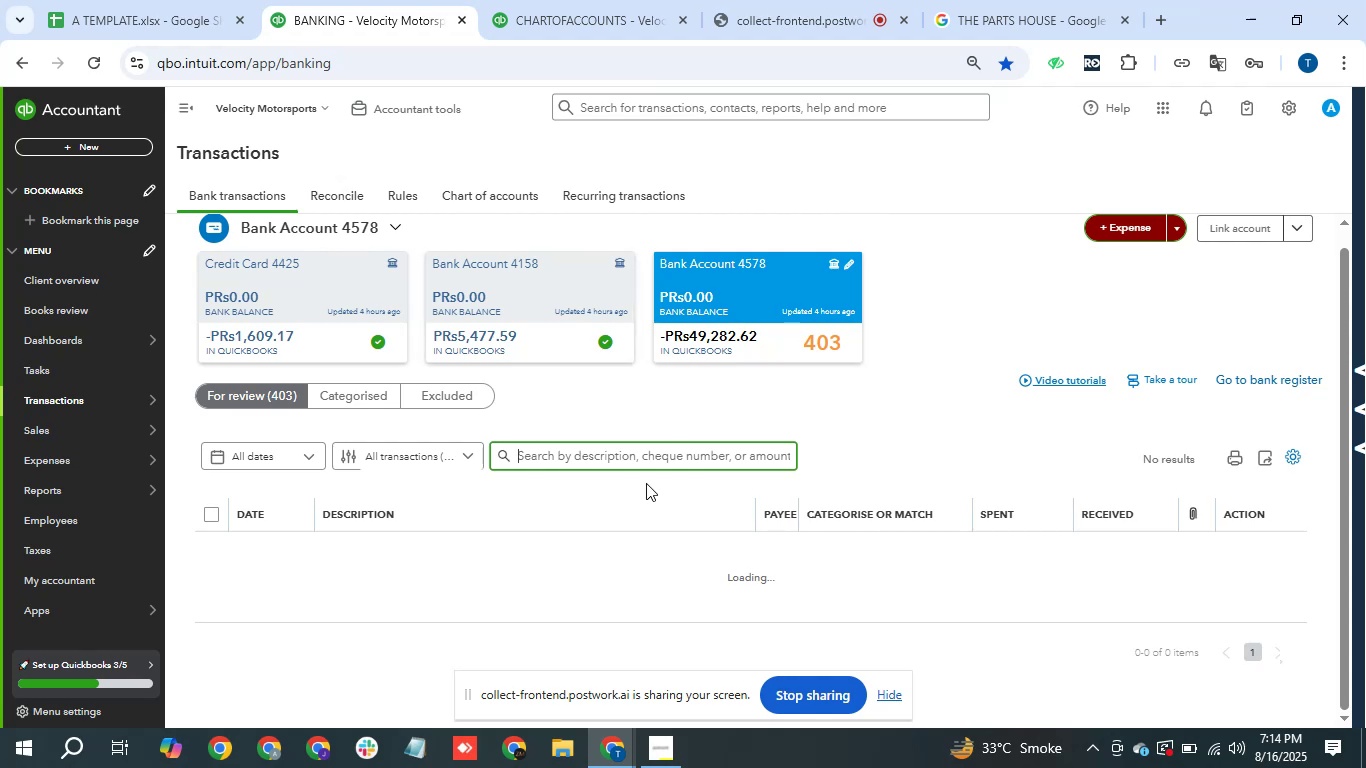 
left_click([805, 0])
 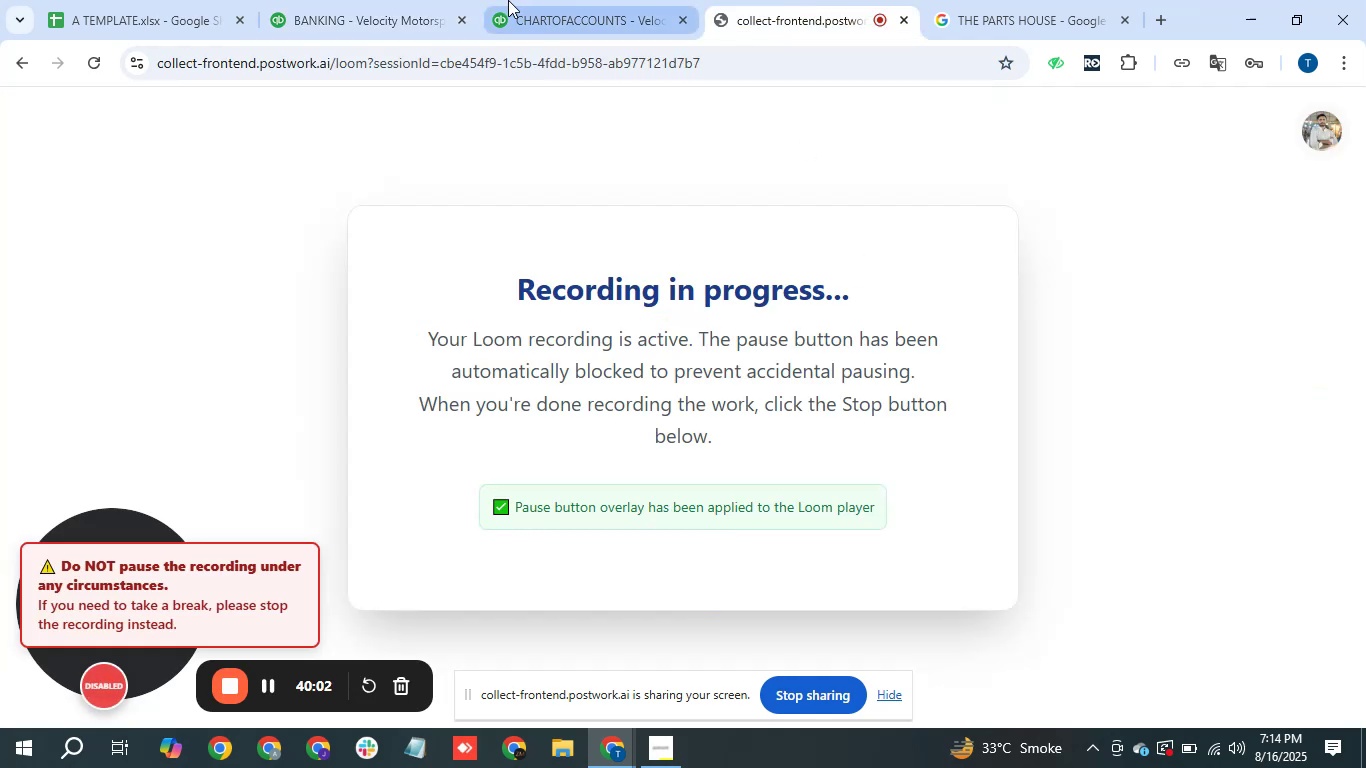 
left_click([342, 0])
 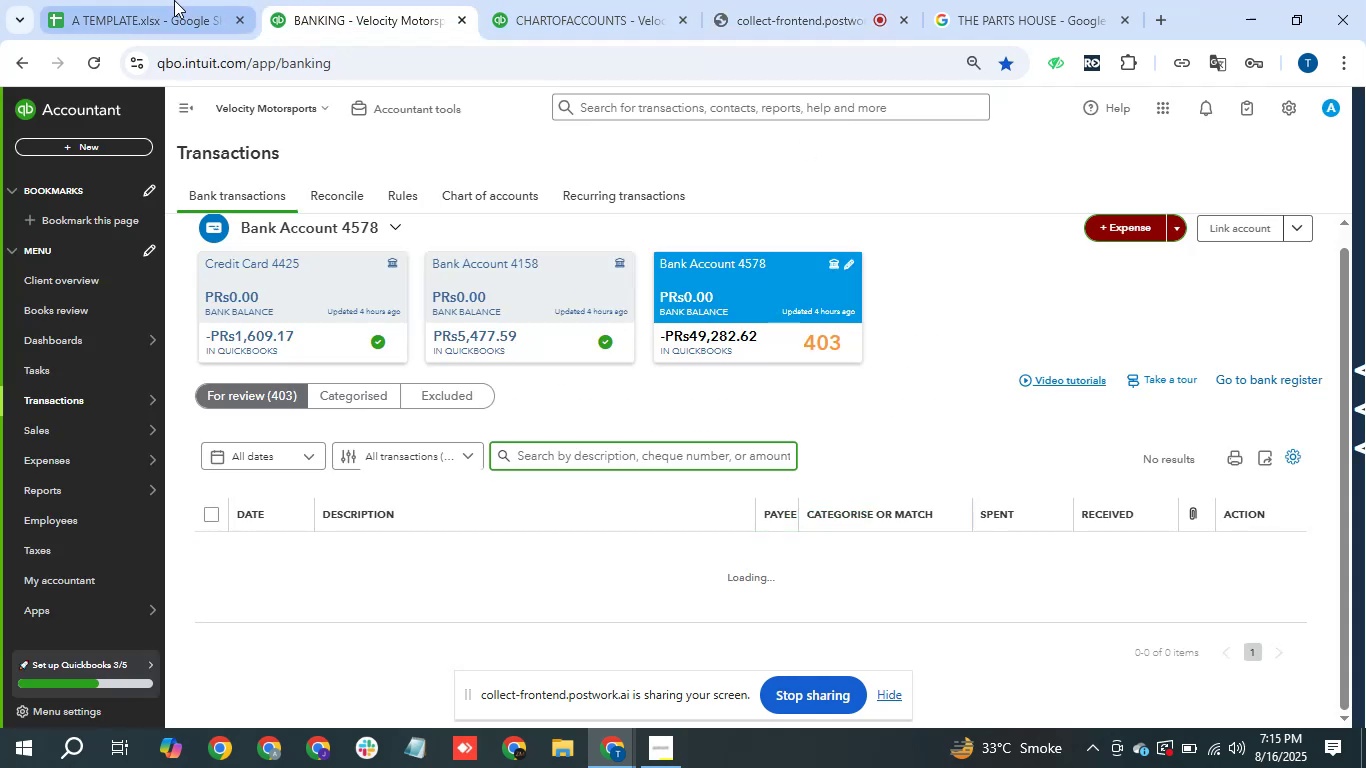 
left_click([174, 0])
 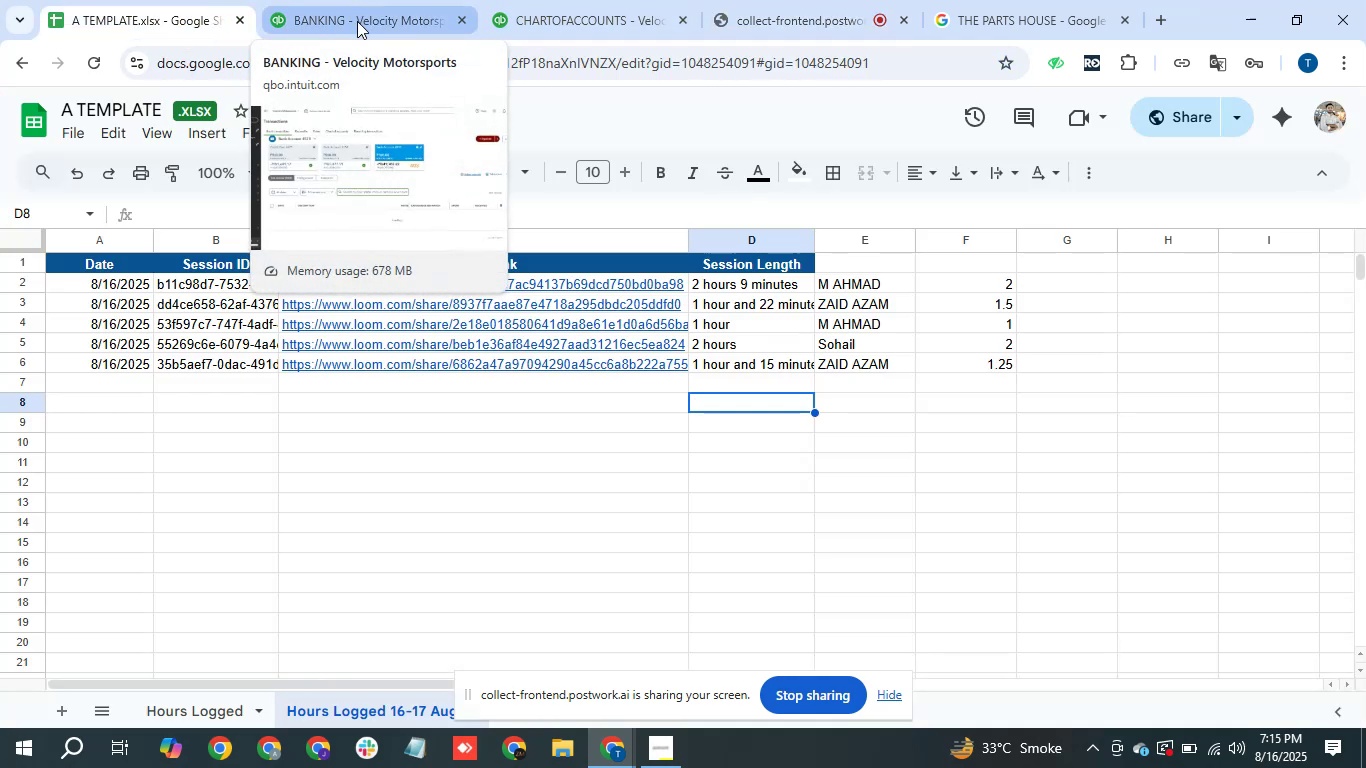 
left_click([363, 16])
 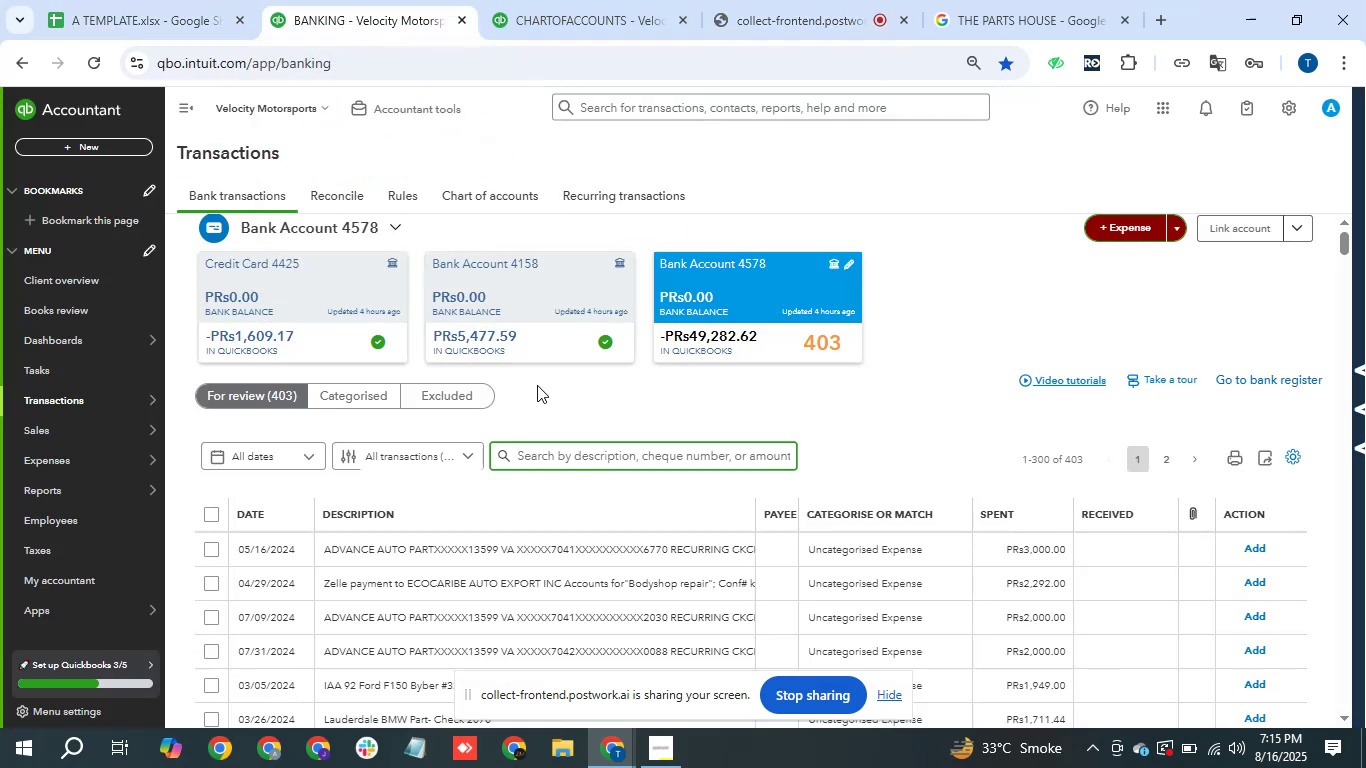 
scroll: coordinate [667, 474], scroll_direction: down, amount: 3.0
 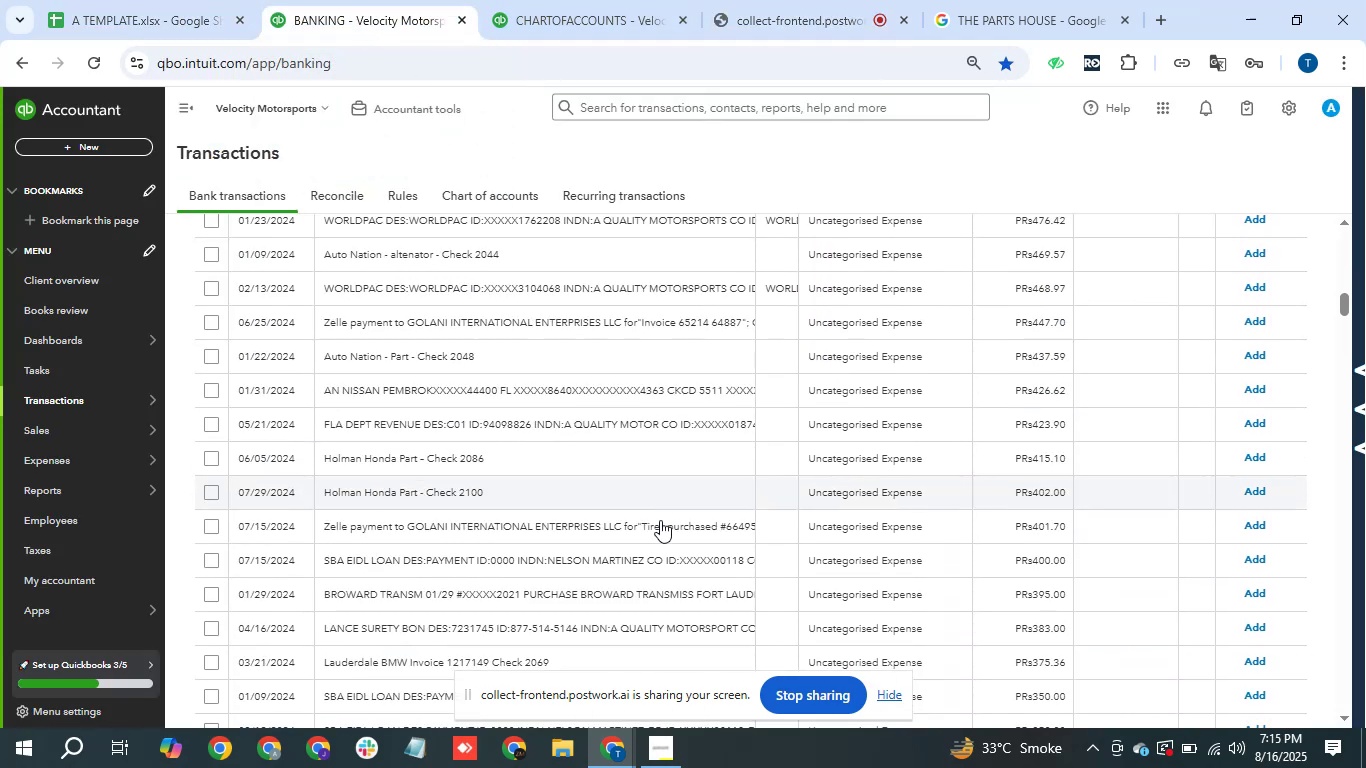 
scroll: coordinate [659, 519], scroll_direction: up, amount: 2.0
 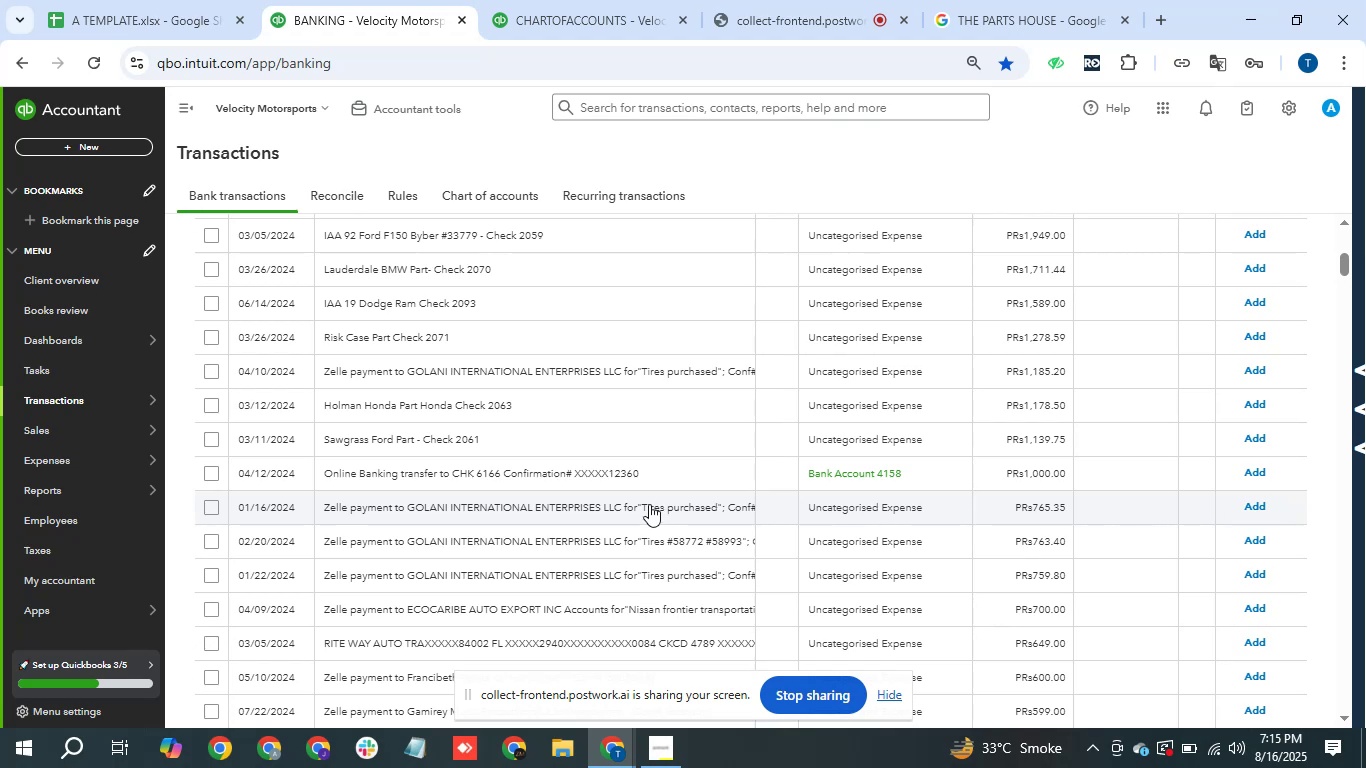 
scroll: coordinate [627, 543], scroll_direction: down, amount: 1.0
 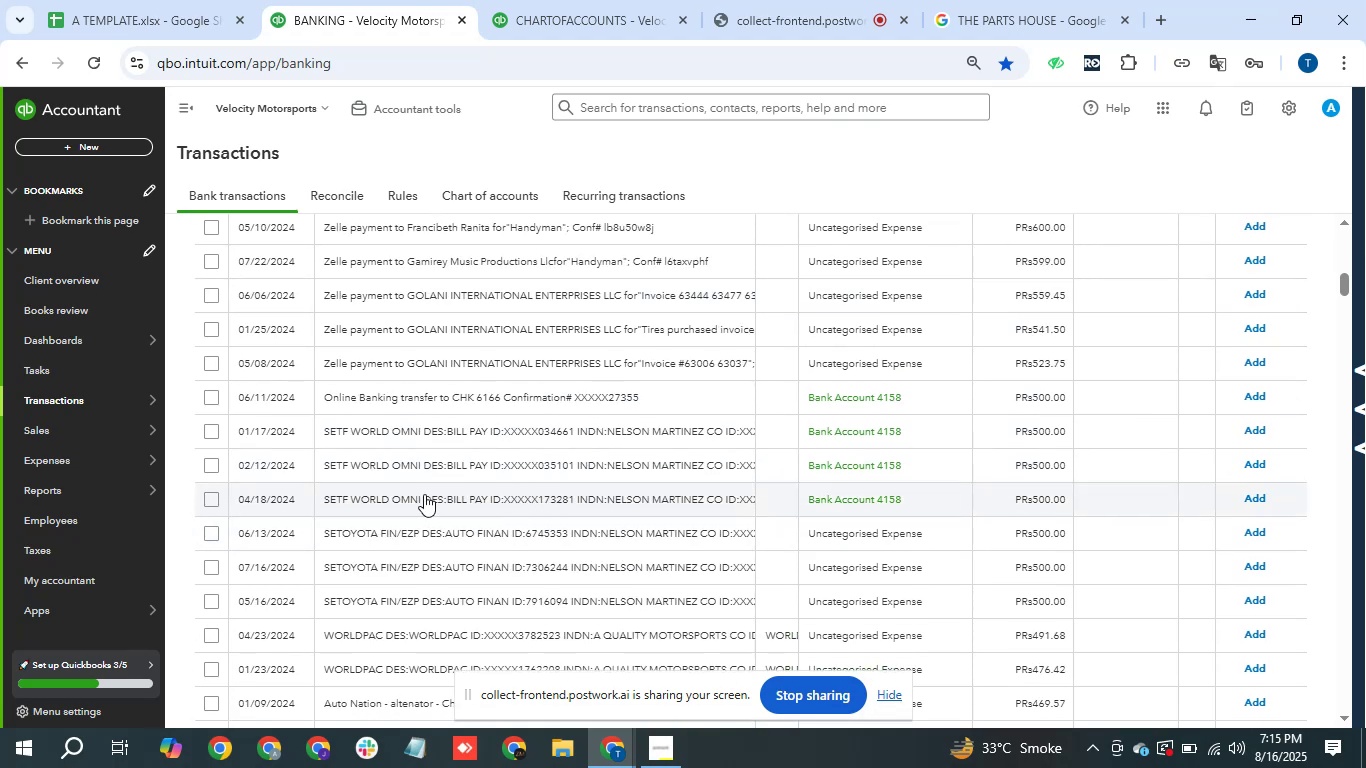 
wait(5.73)
 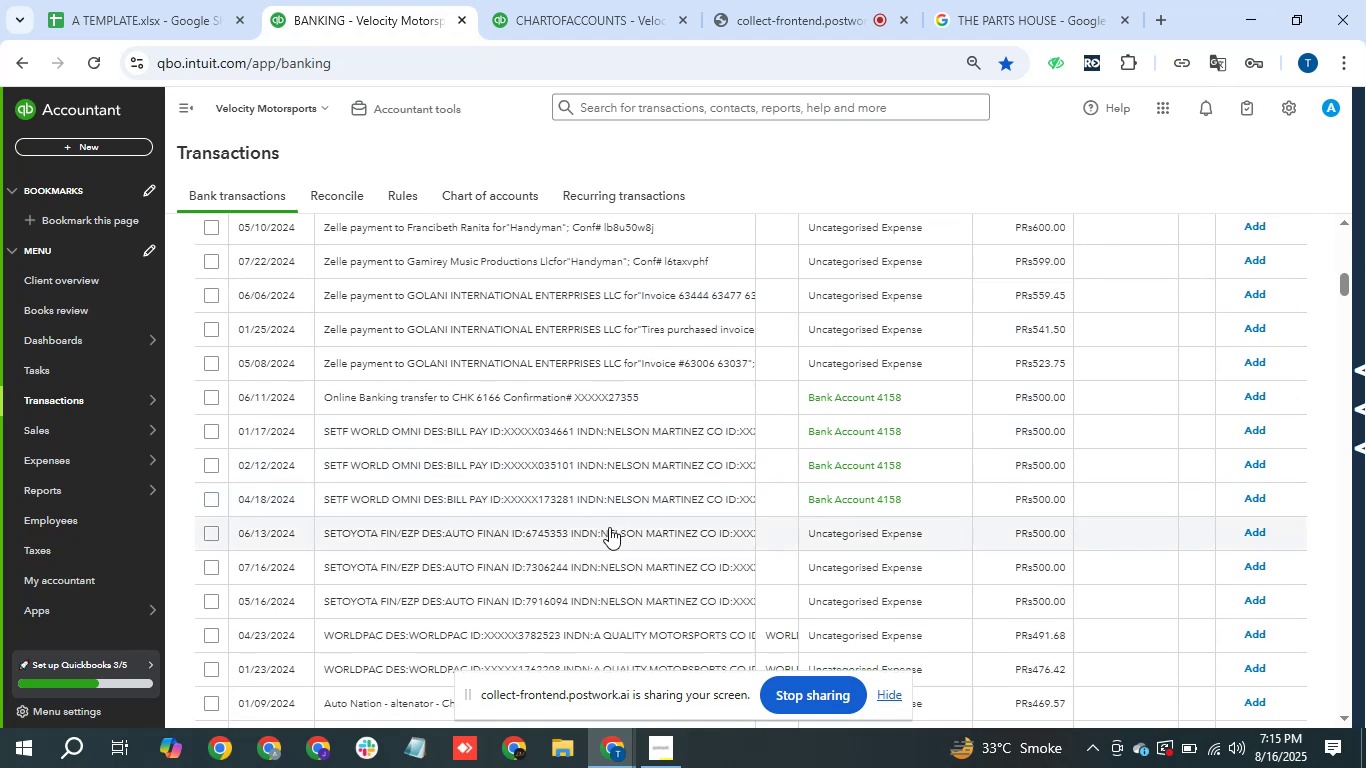 
left_click_drag(start_coordinate=[323, 501], to_coordinate=[394, 501])
 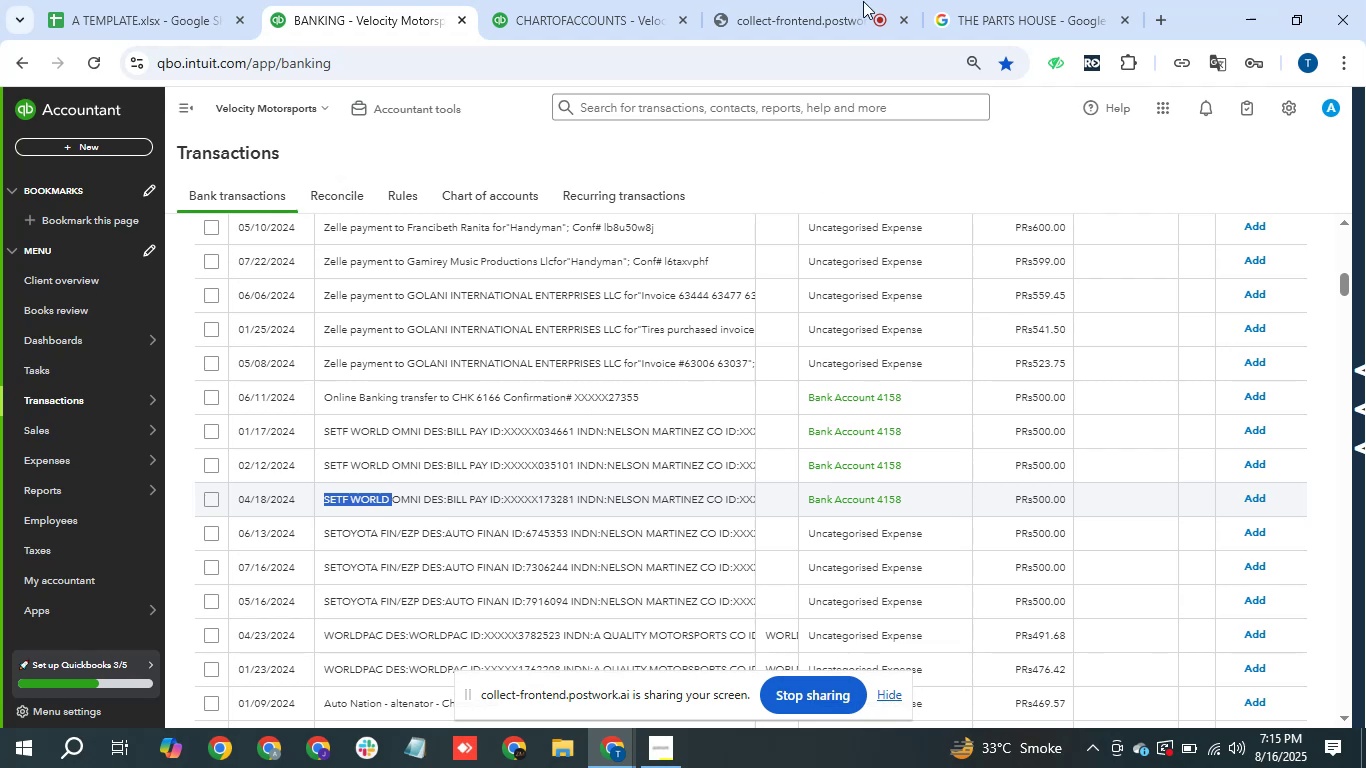 
key(Control+C)
 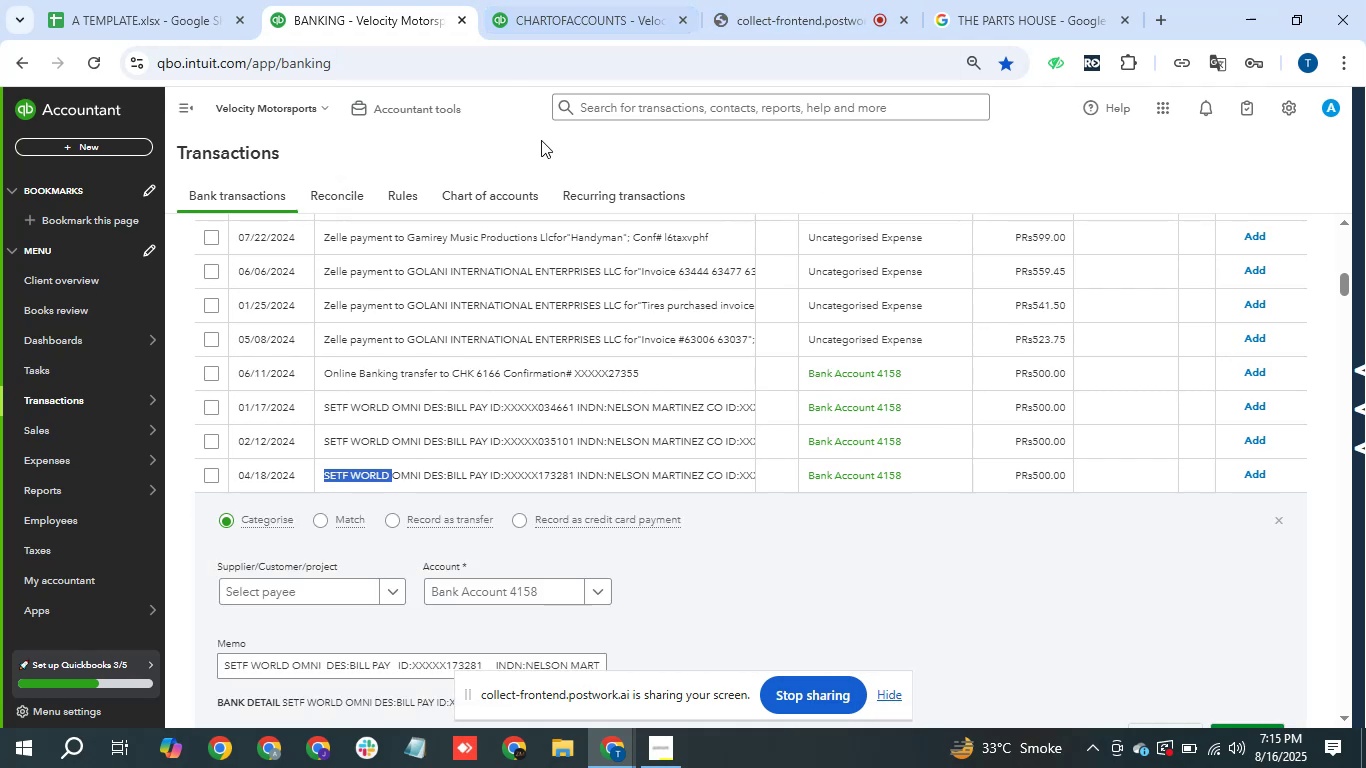 
scroll: coordinate [573, 347], scroll_direction: up, amount: 8.0
 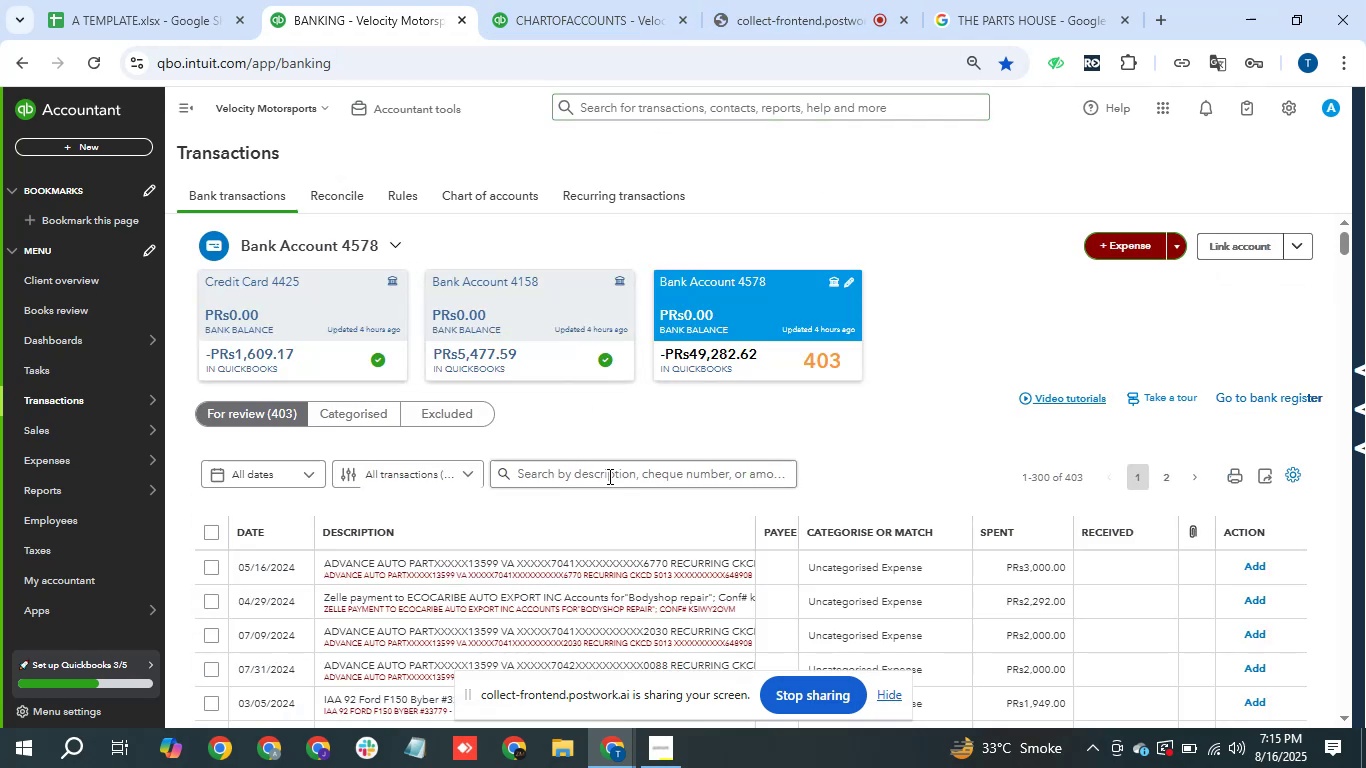 
left_click([608, 476])
 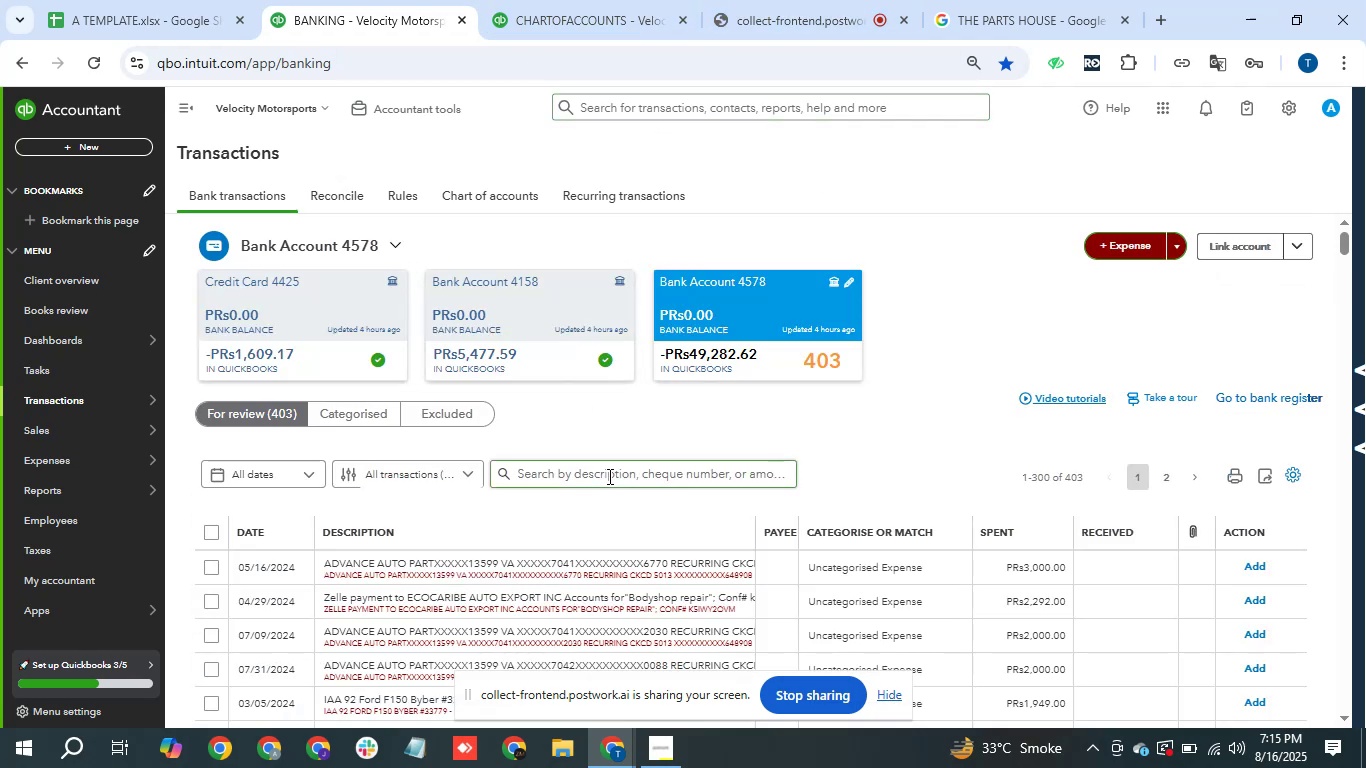 
key(Control+V)
 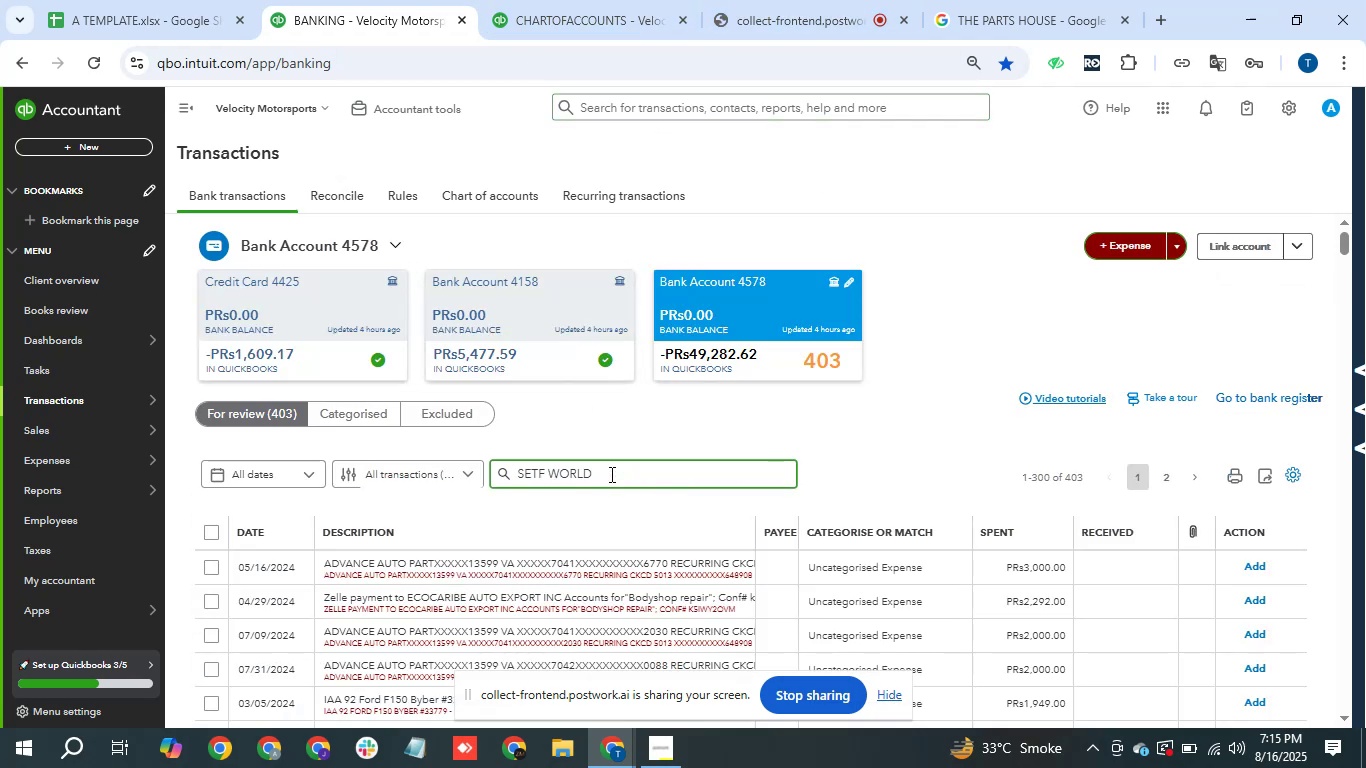 
key(Enter)
 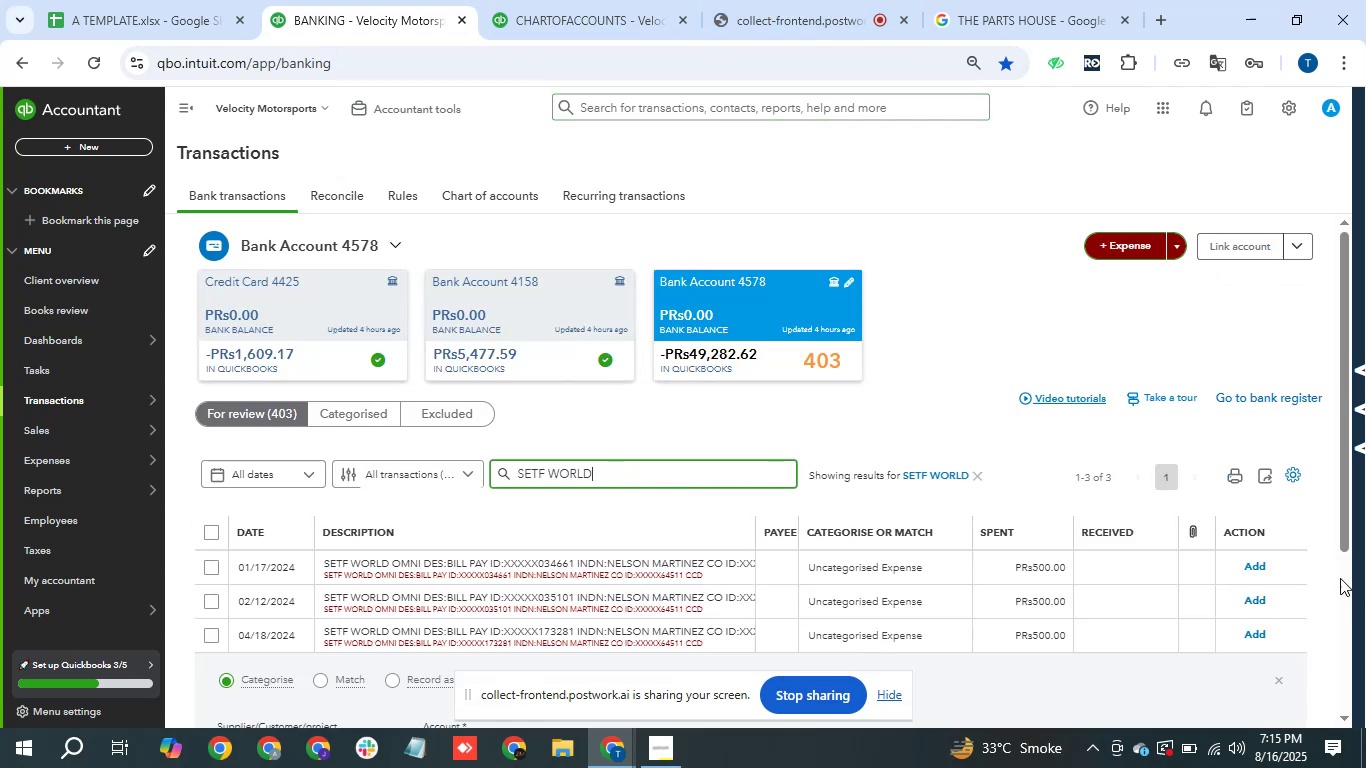 
scroll: coordinate [816, 439], scroll_direction: down, amount: 1.0
 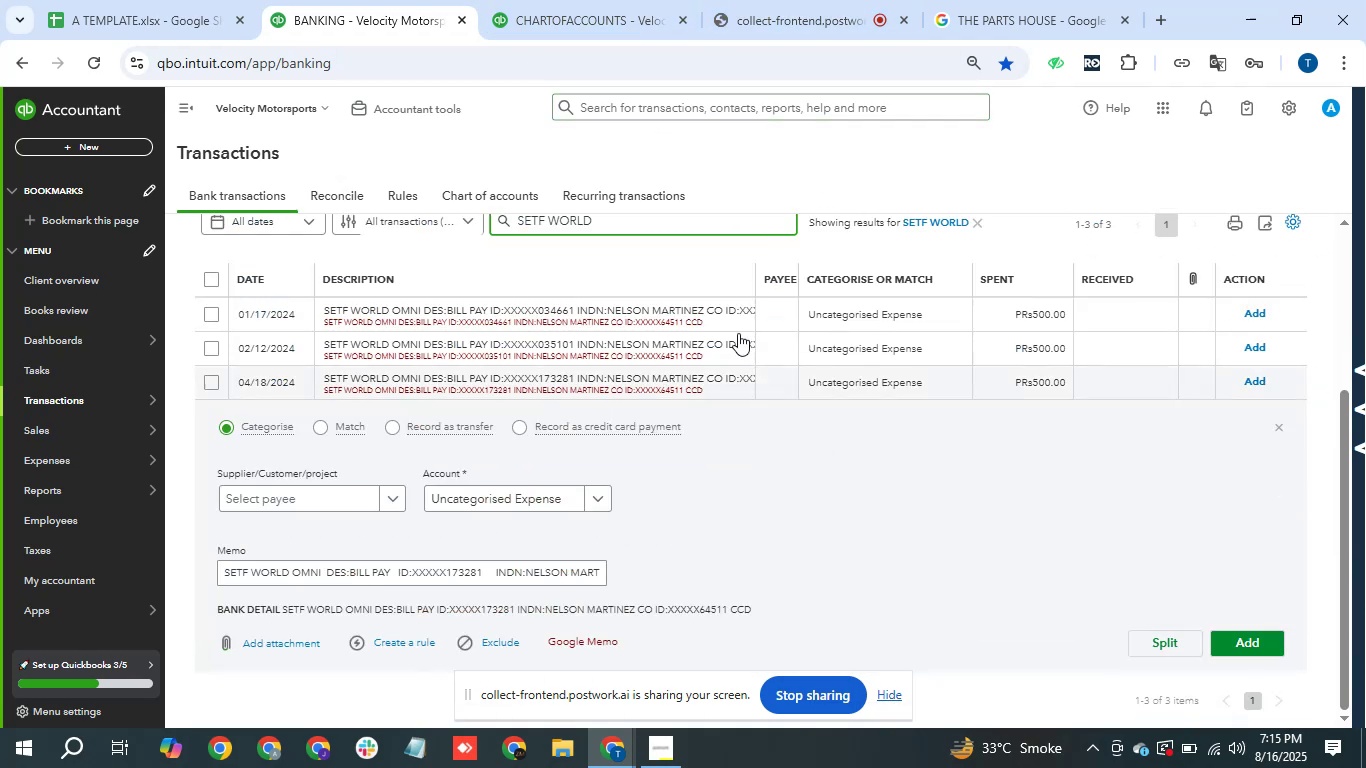 
scroll: coordinate [694, 286], scroll_direction: up, amount: 1.0
 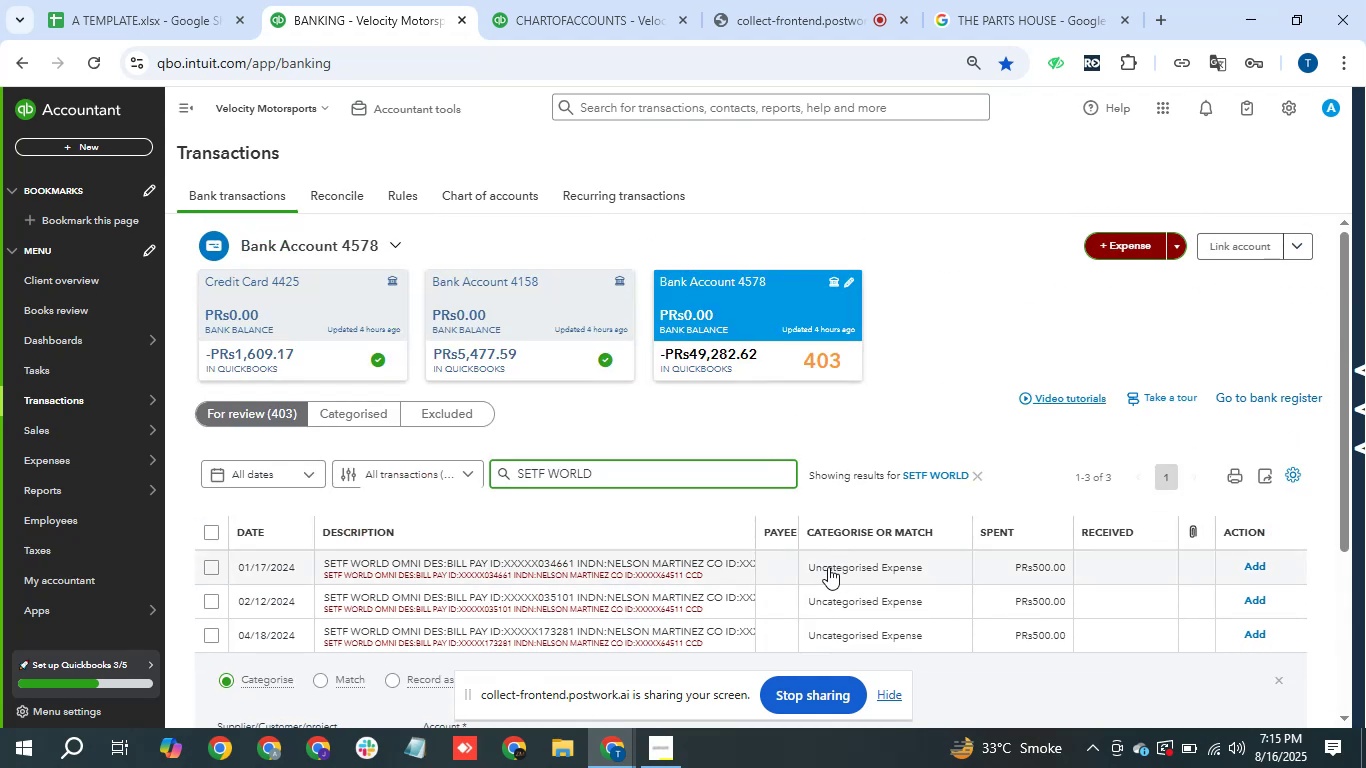 
scroll: coordinate [711, 553], scroll_direction: down, amount: 1.0
 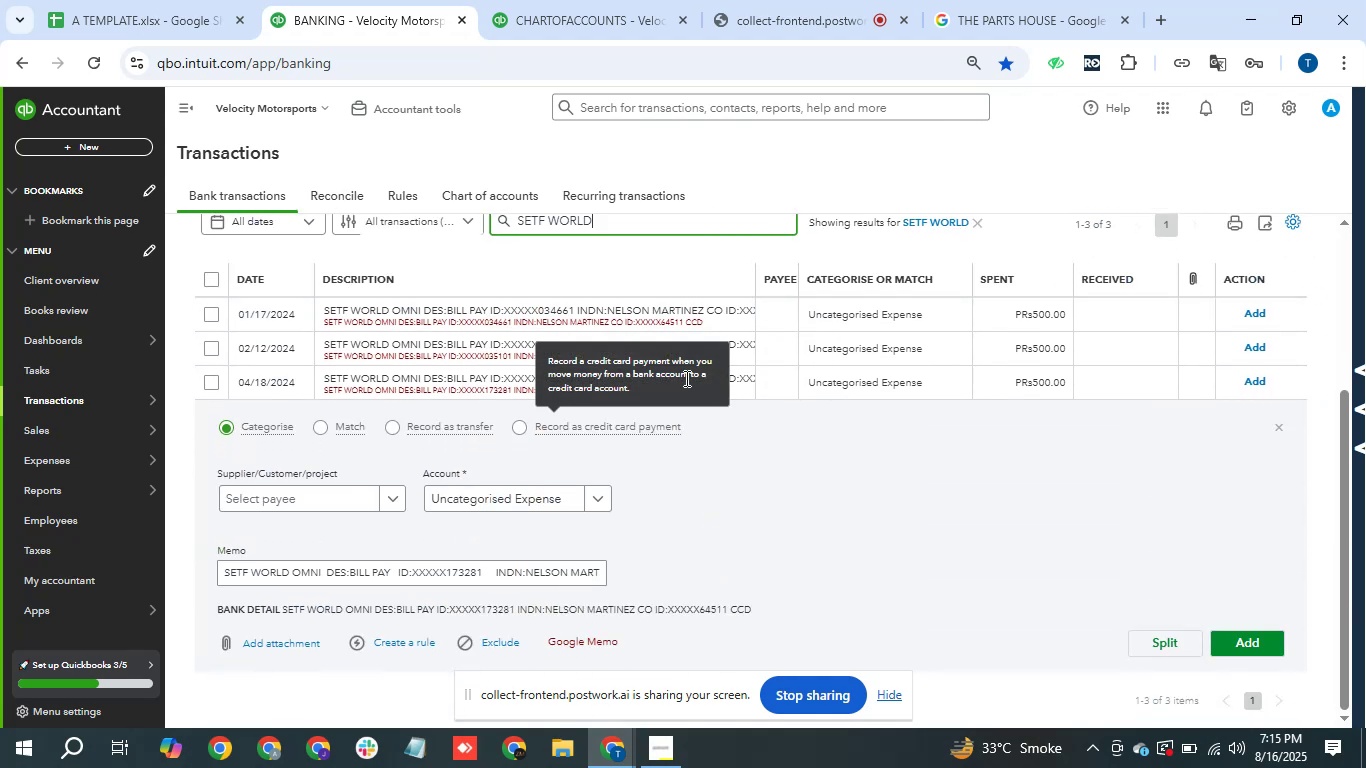 
left_click([736, 379])
 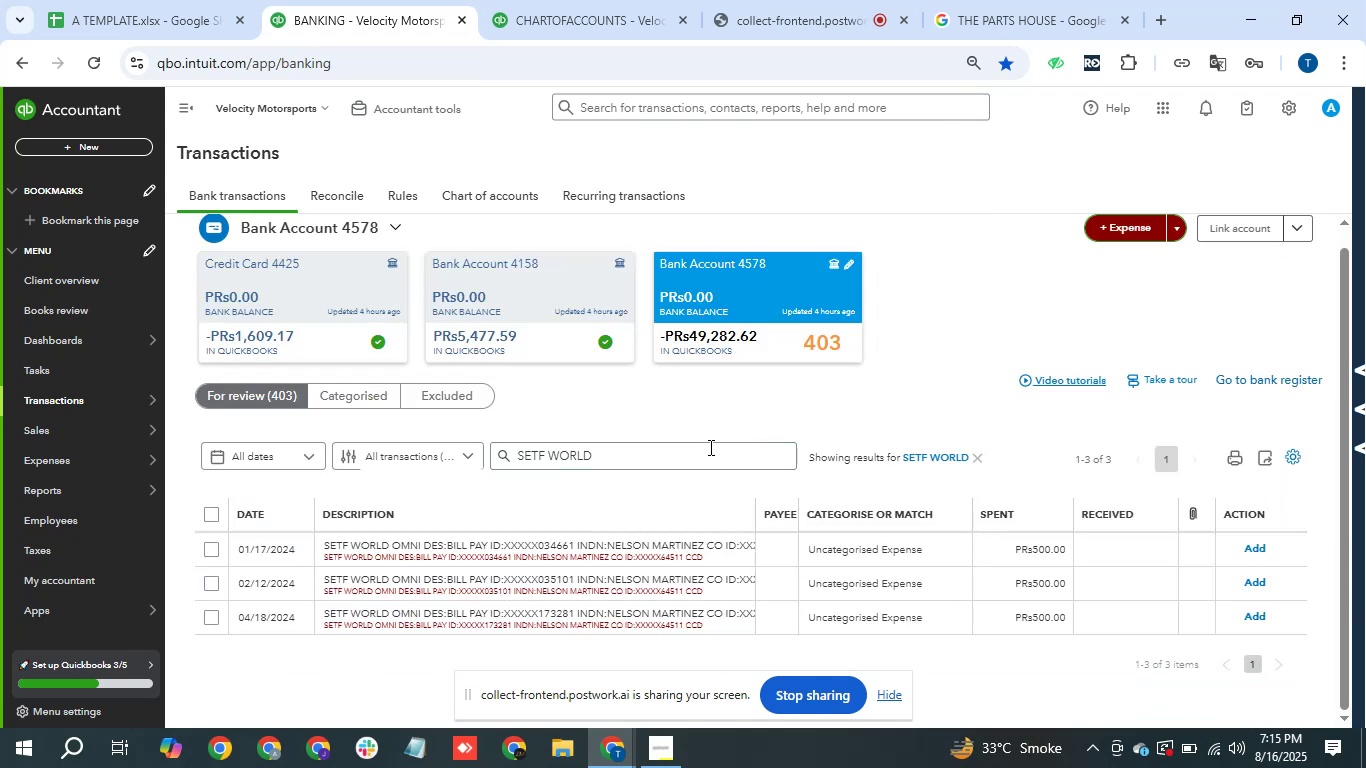 
scroll: coordinate [647, 502], scroll_direction: down, amount: 2.0
 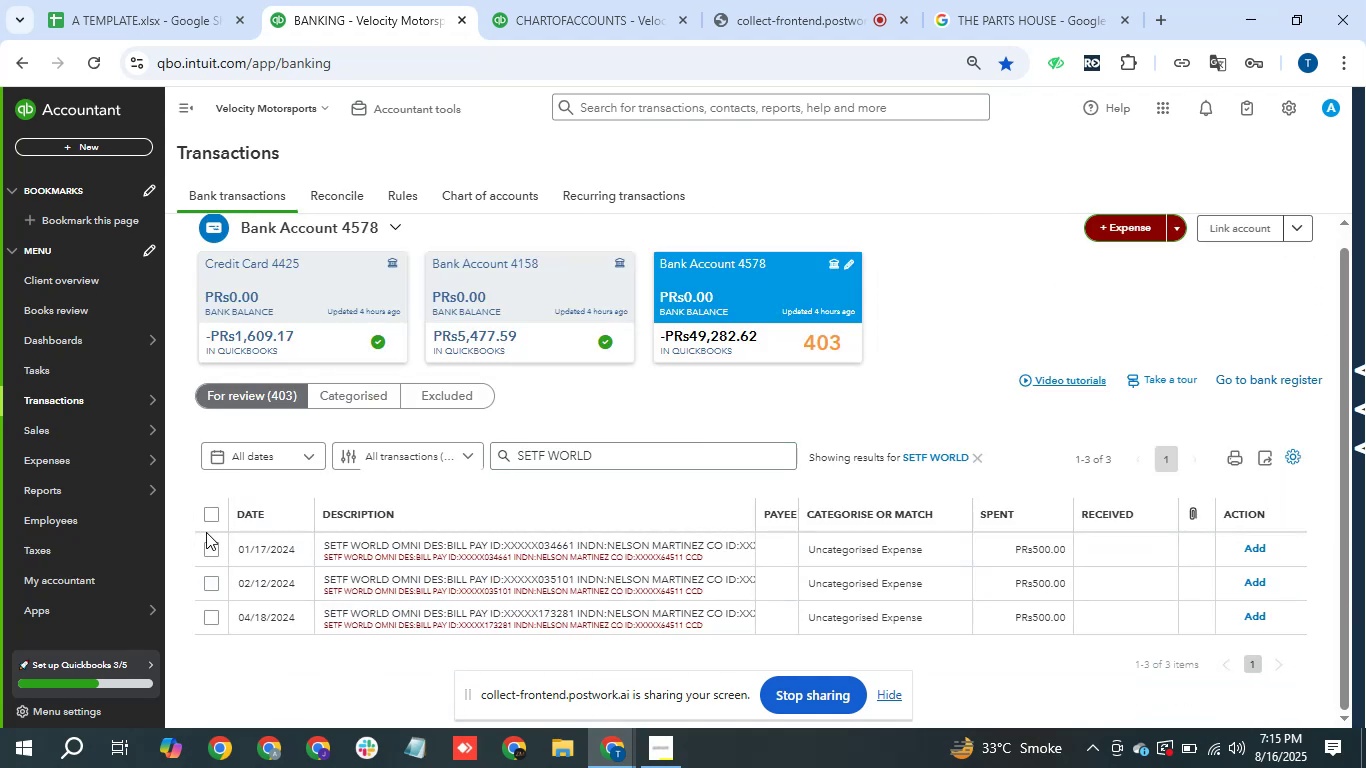 
left_click([211, 518])
 